 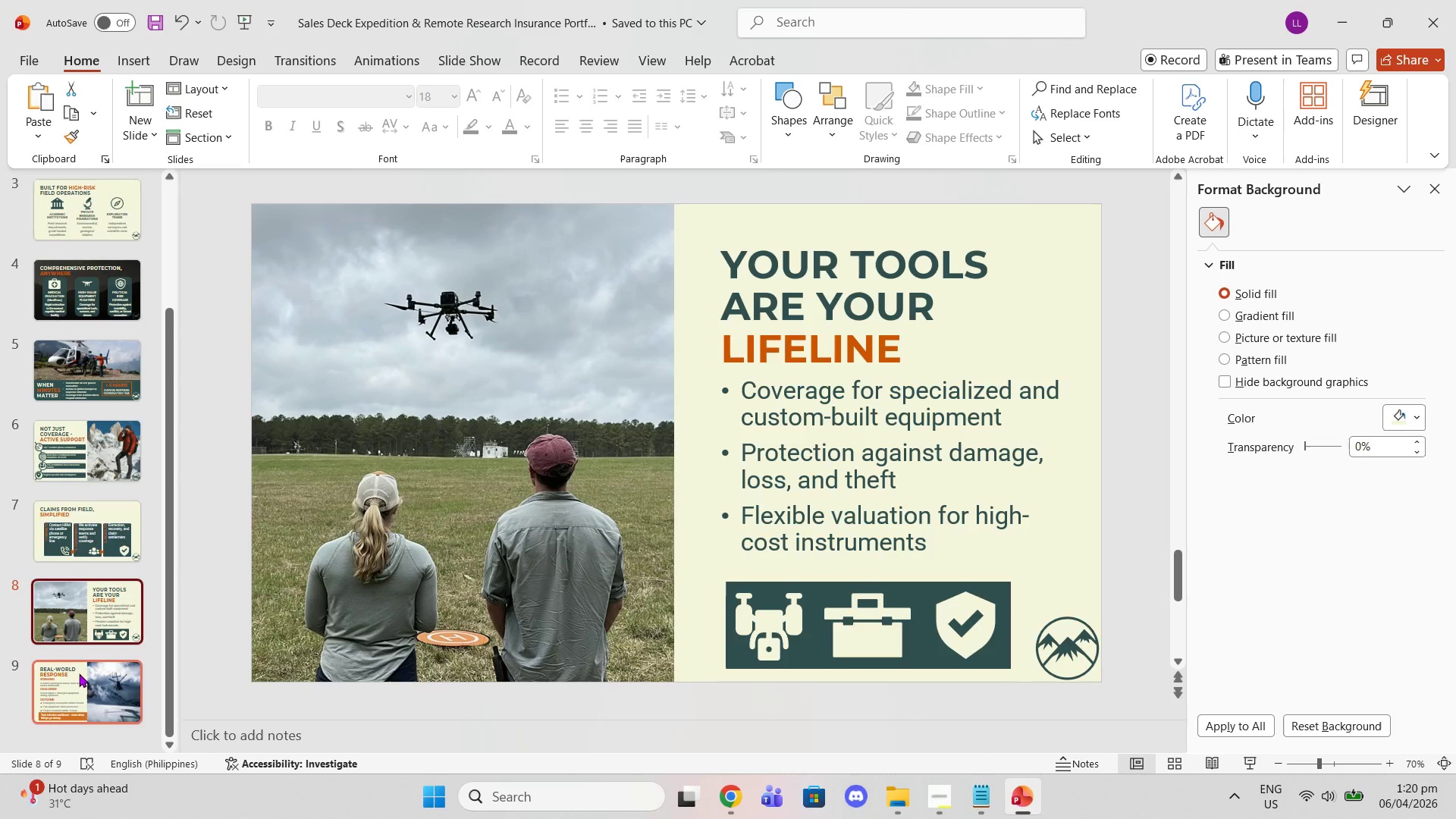 
left_click([79, 679])
 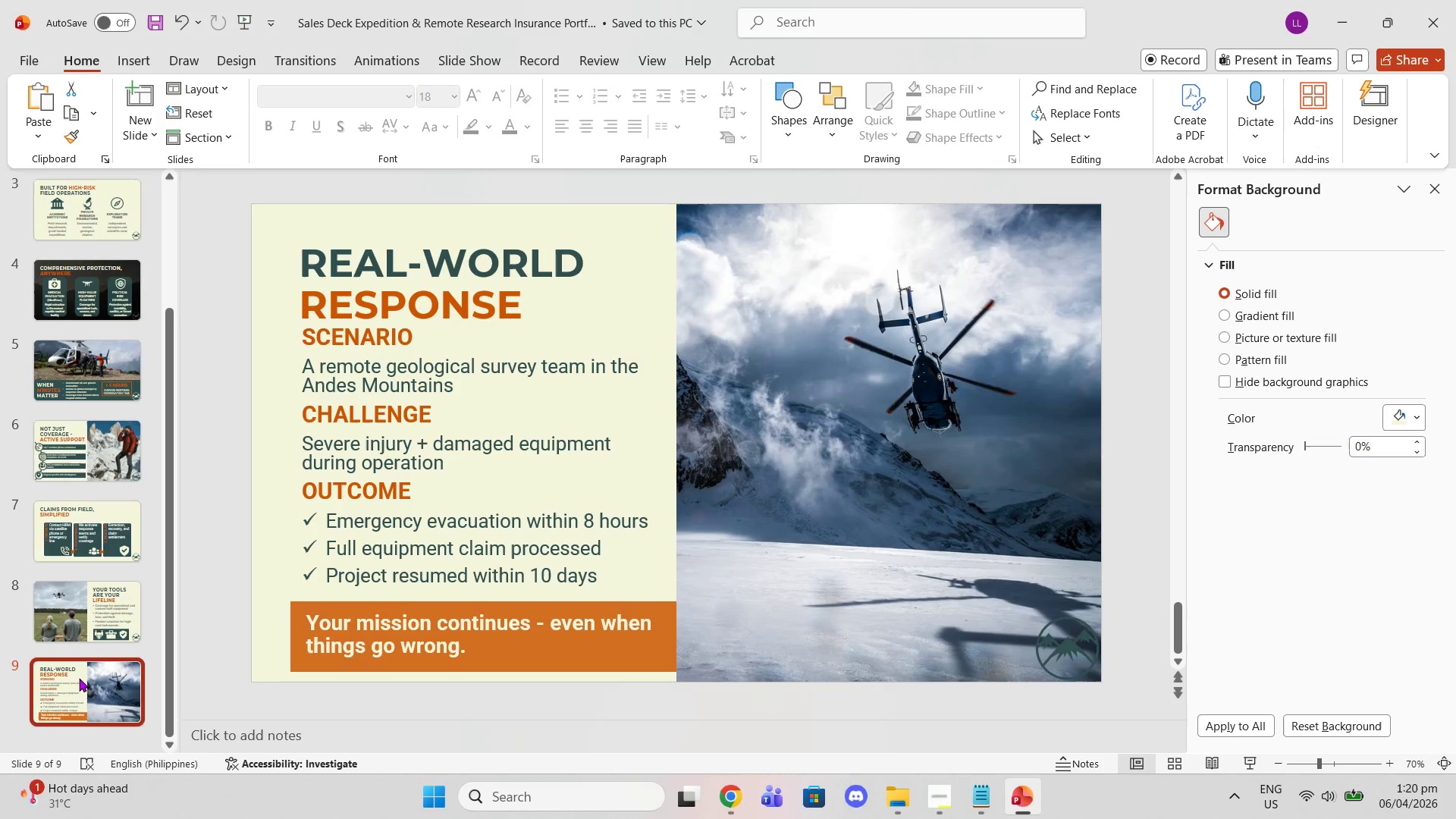 
right_click([79, 678])
 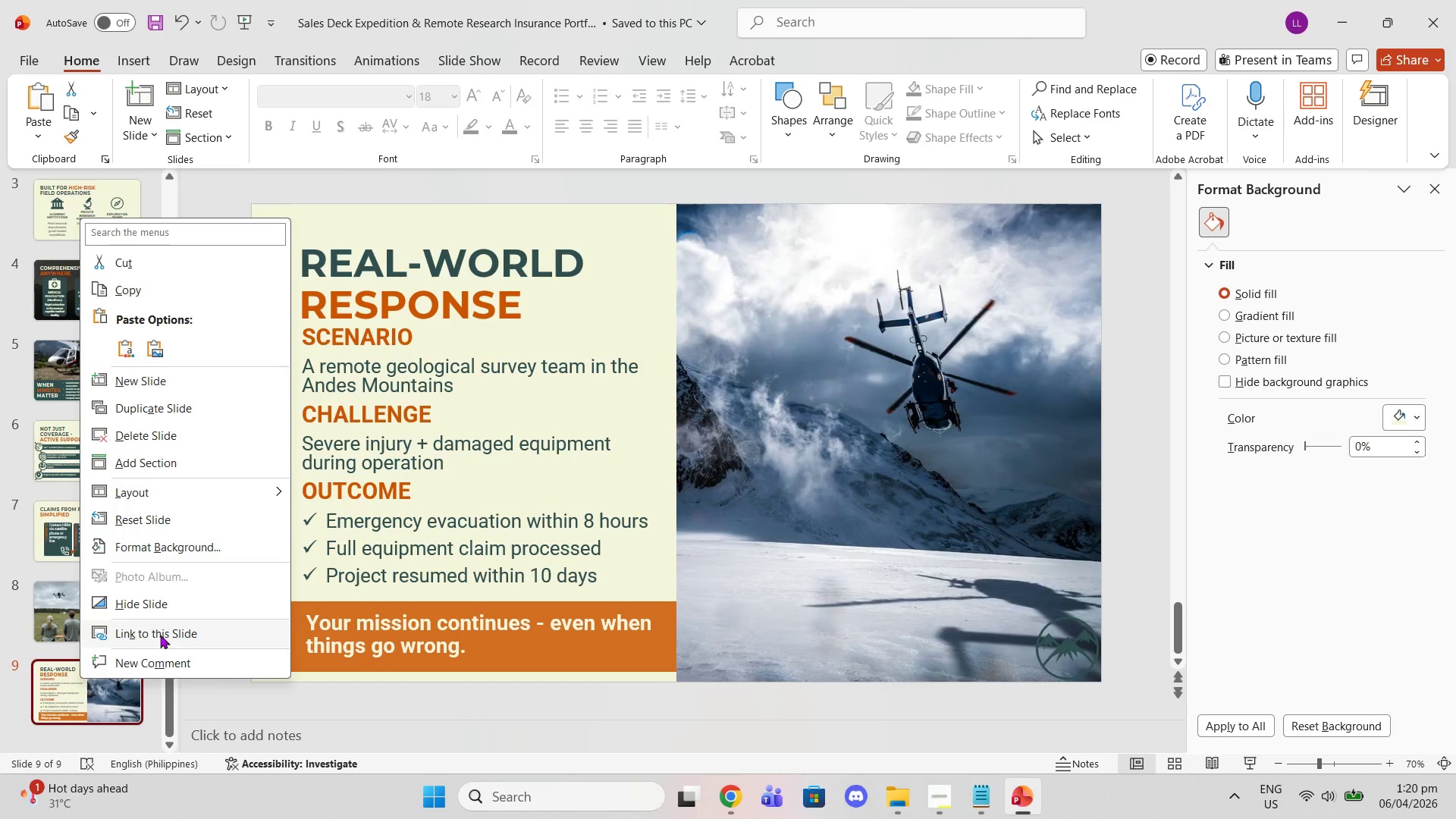 
left_click([218, 177])
 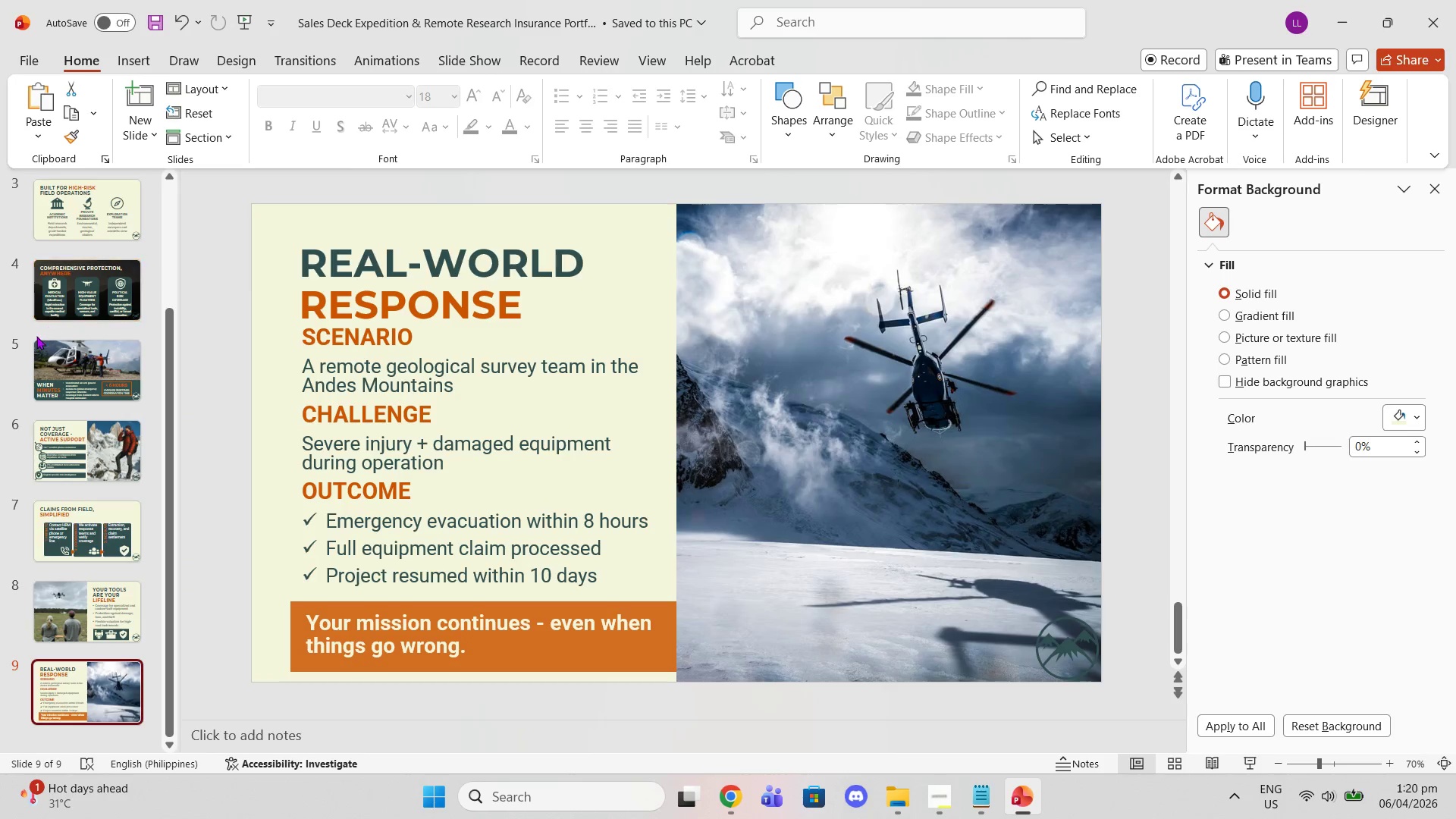 
scroll: coordinate [33, 335], scroll_direction: up, amount: 10.0
 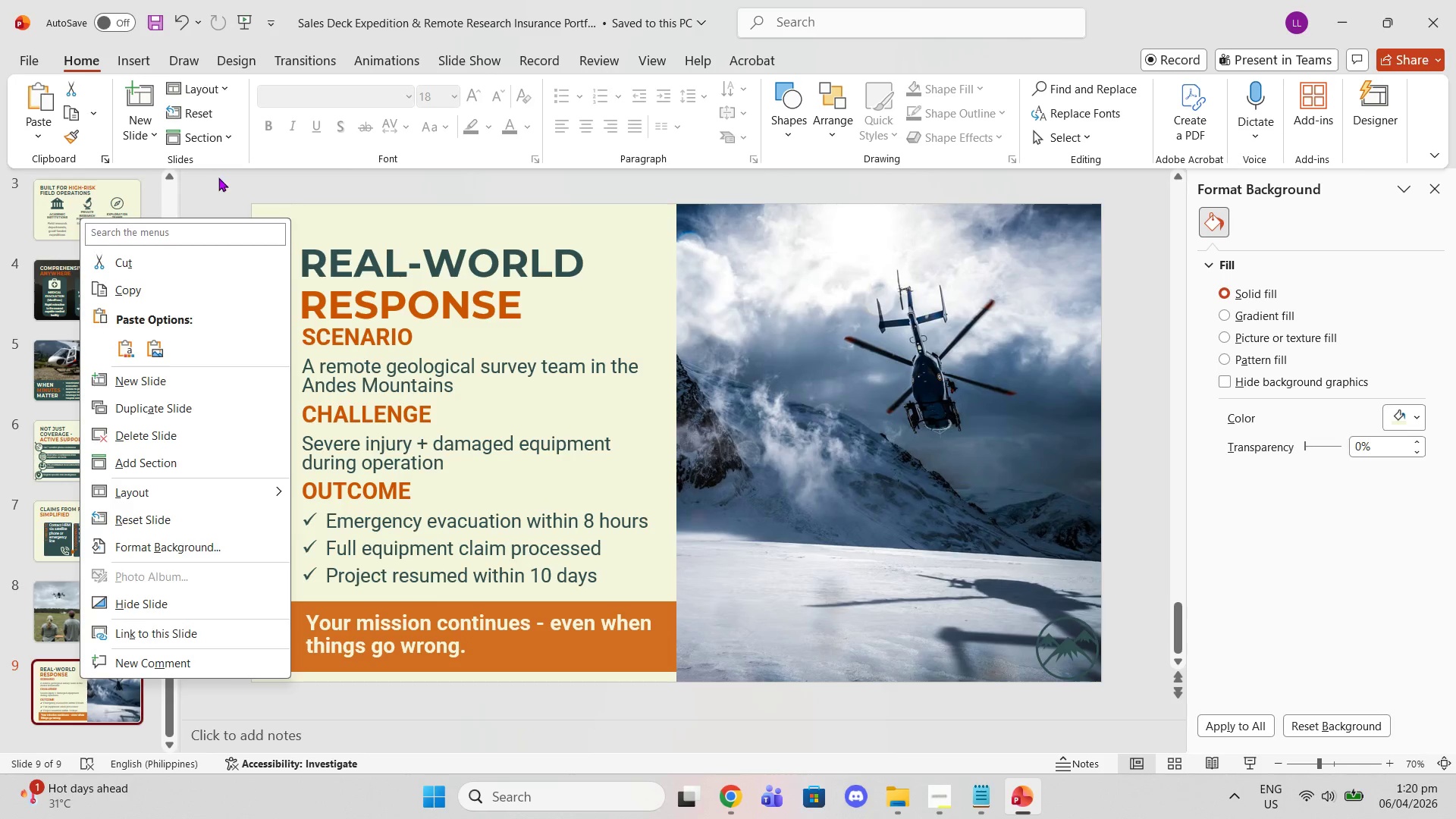 
left_click([79, 224])
 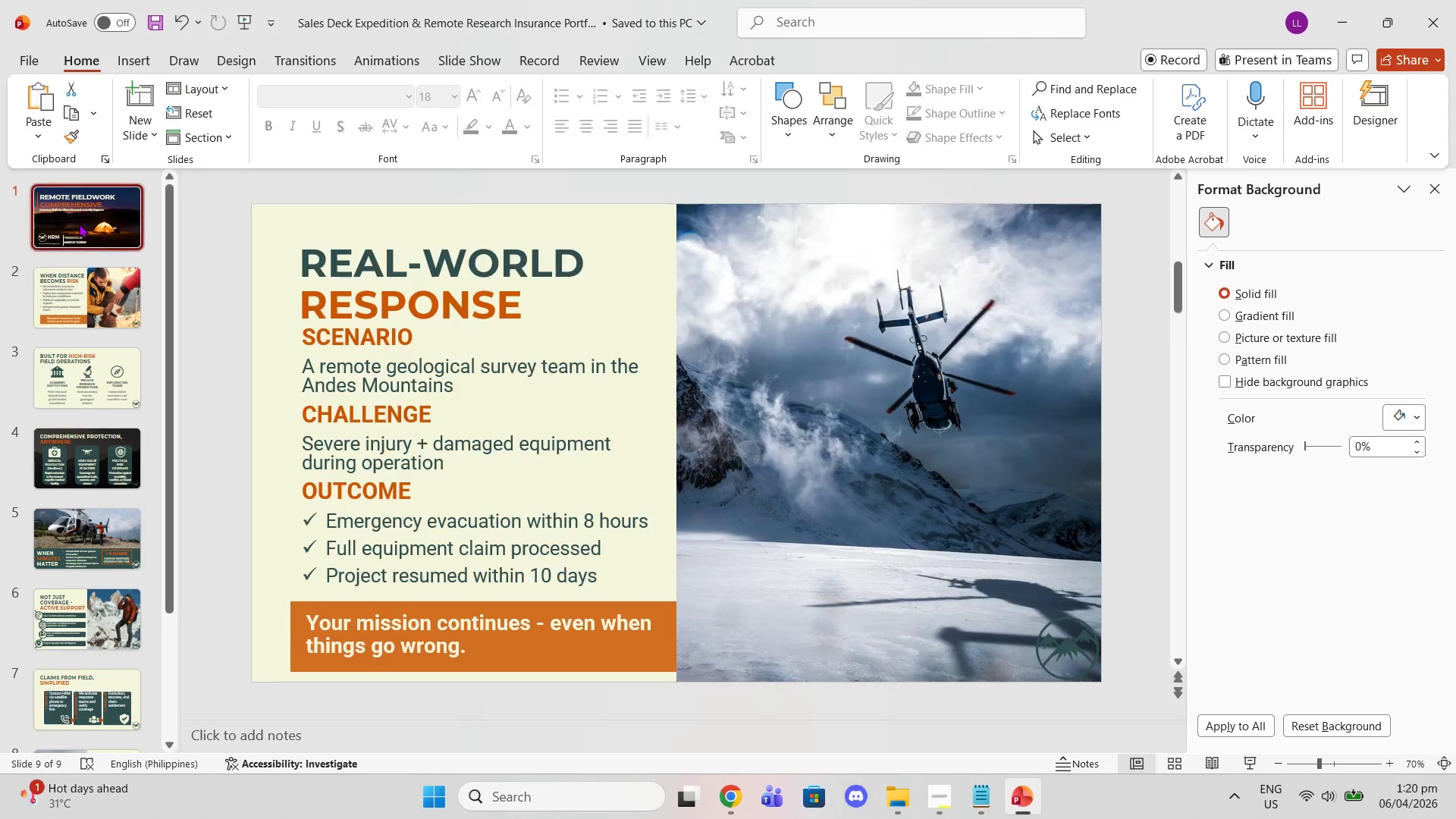 
scroll: coordinate [48, 340], scroll_direction: up, amount: 8.0
 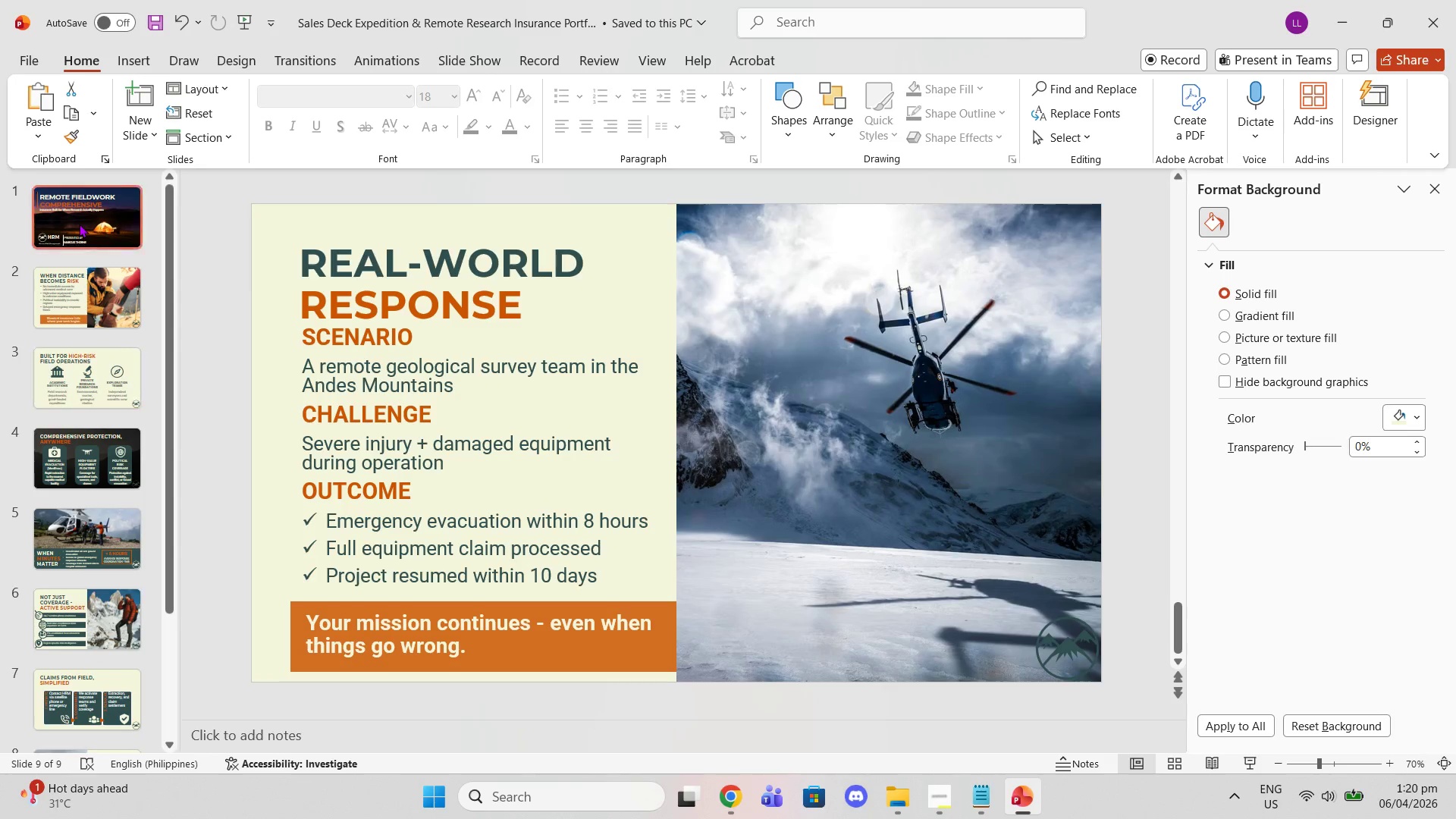 
right_click([79, 224])
 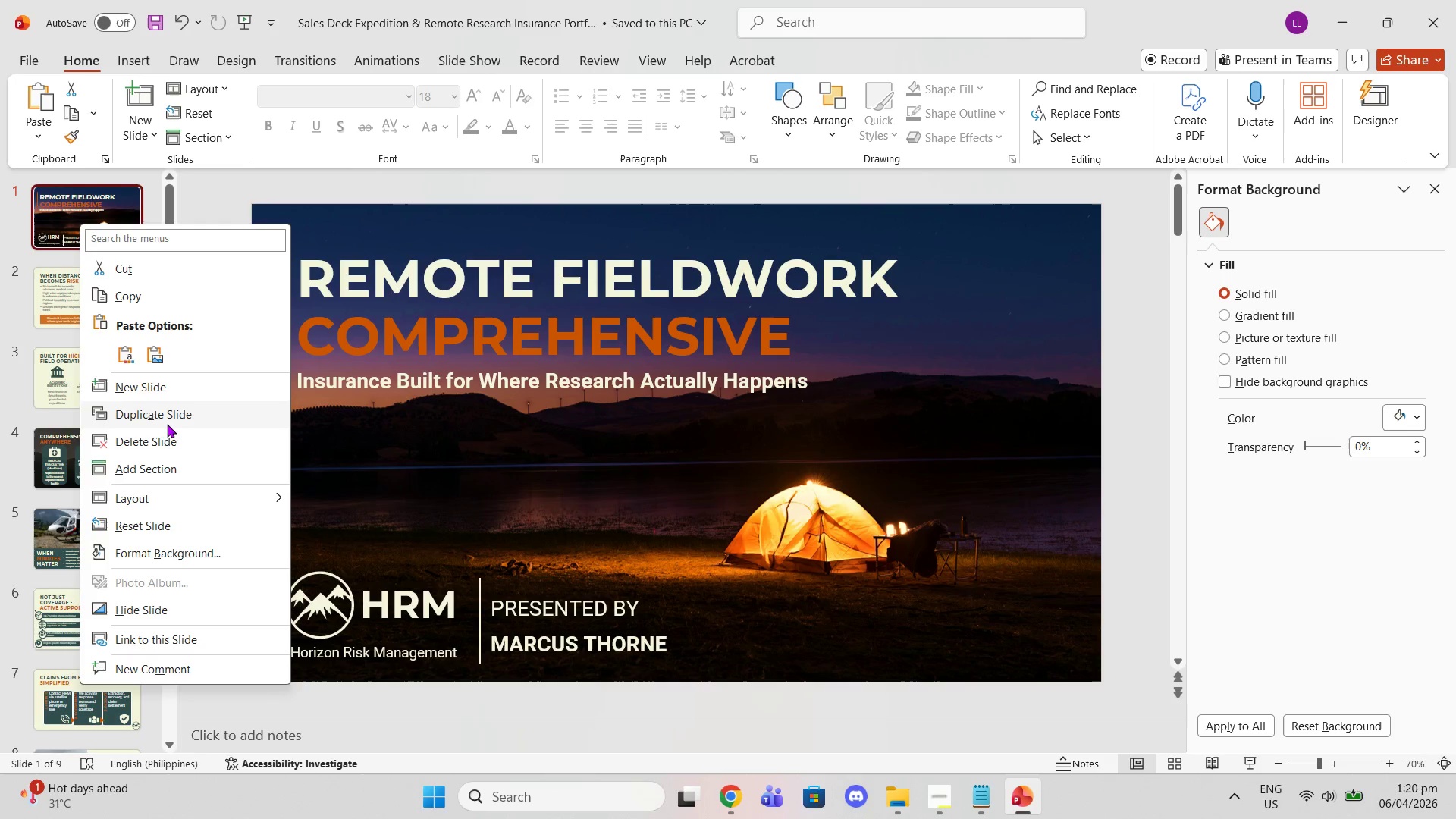 
left_click([160, 416])
 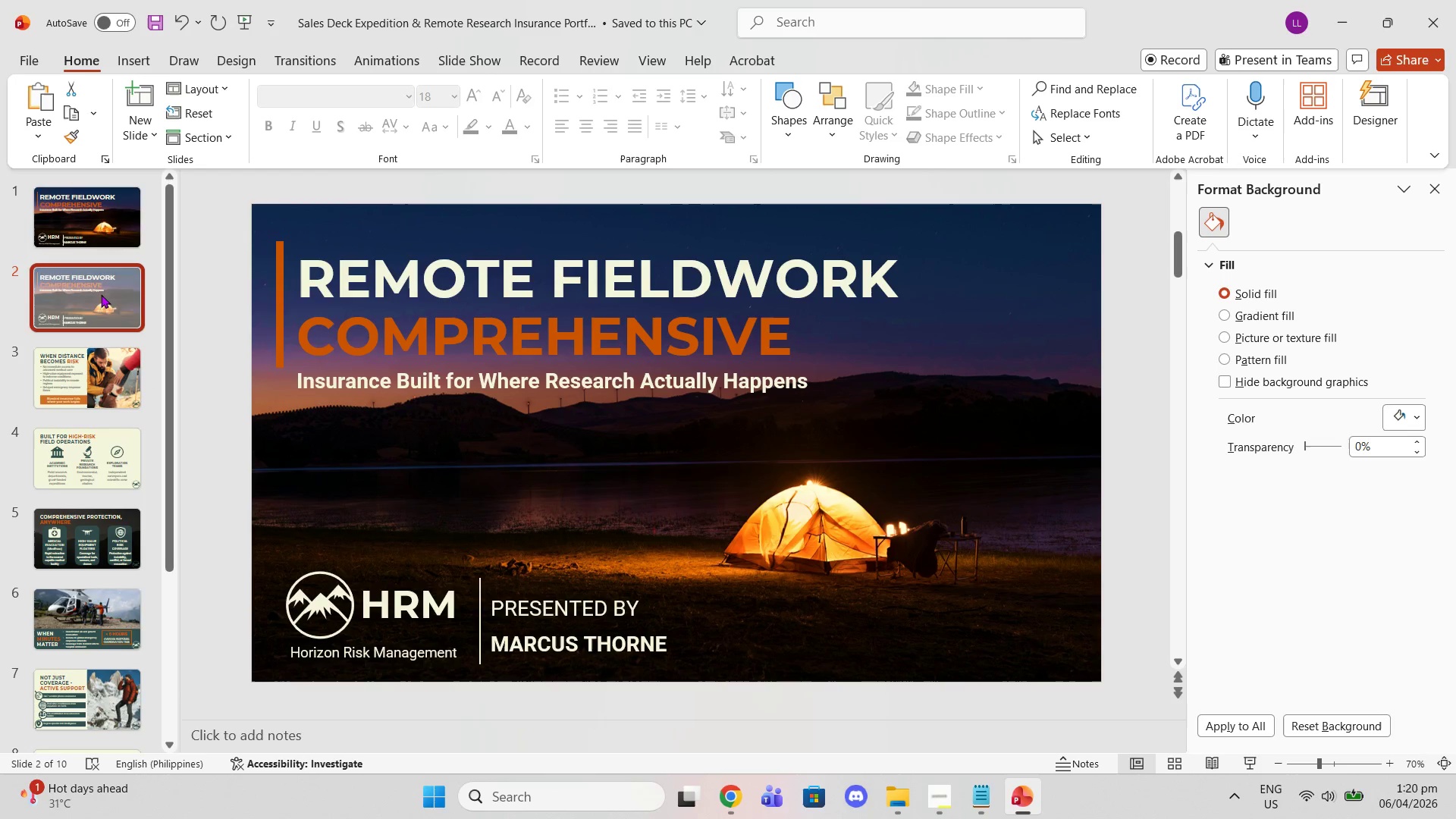 
left_click_drag(start_coordinate=[100, 296], to_coordinate=[86, 689])
 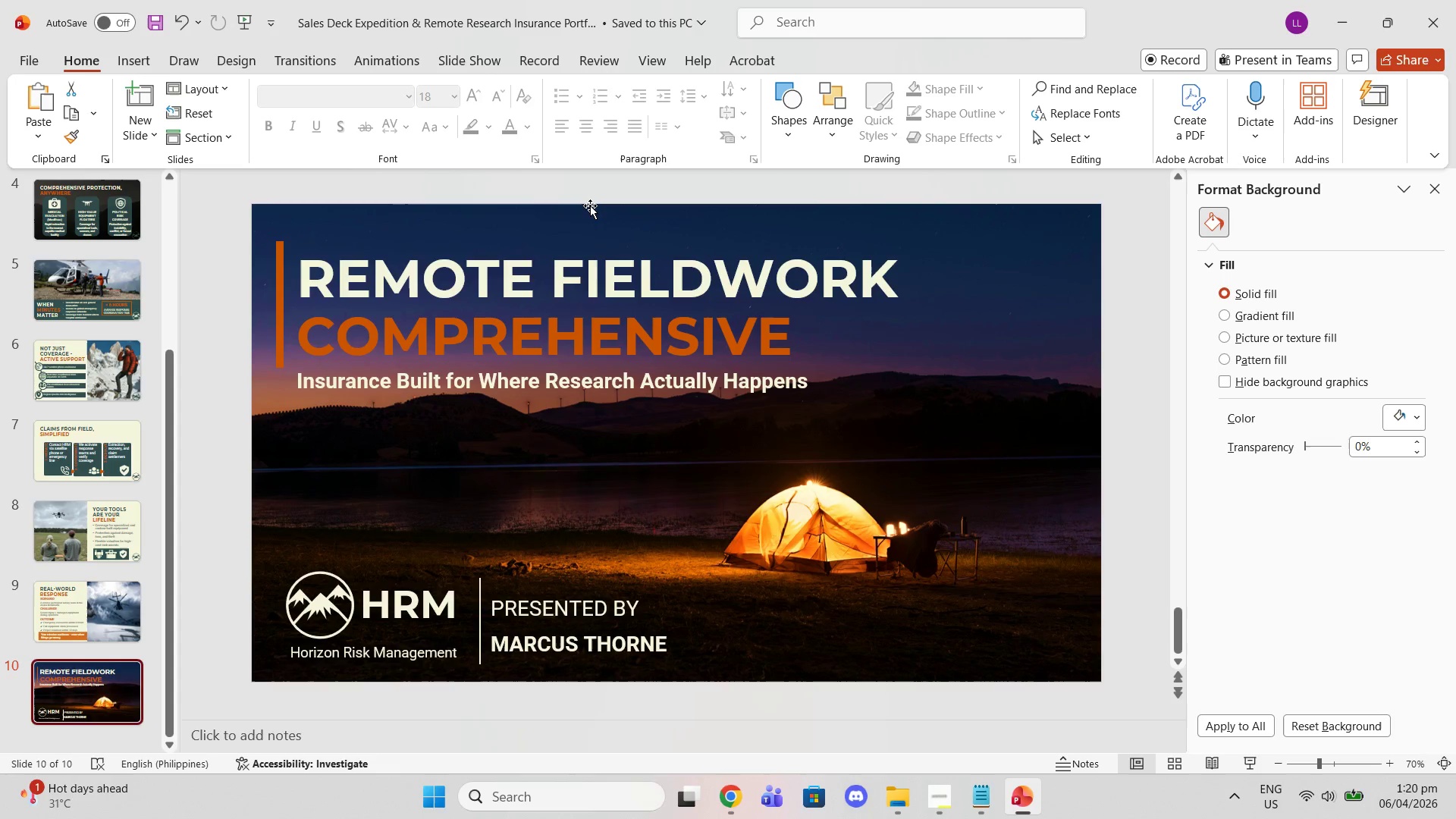 
scroll: coordinate [74, 635], scroll_direction: down, amount: 19.0
 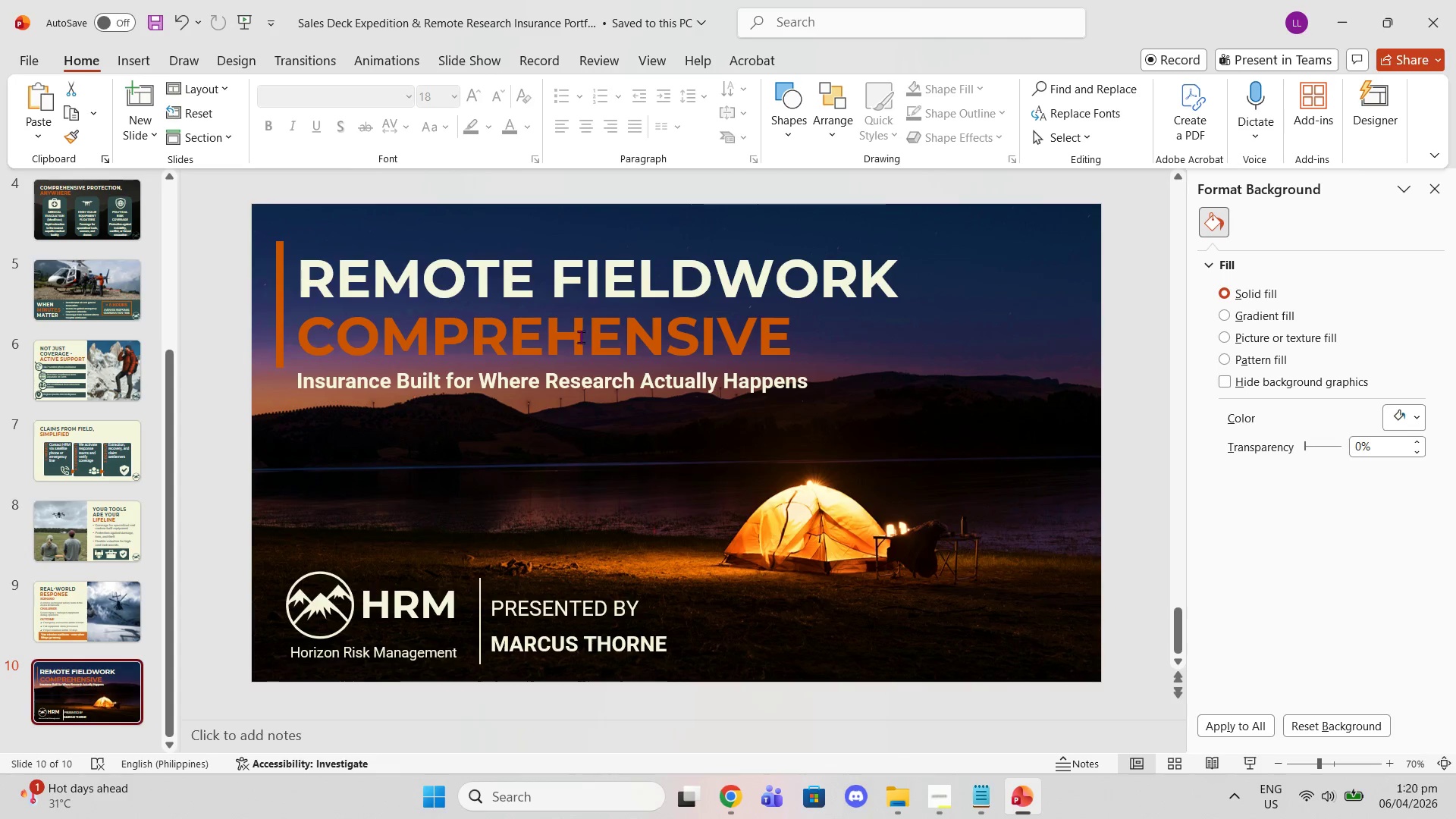 
double_click([585, 333])
 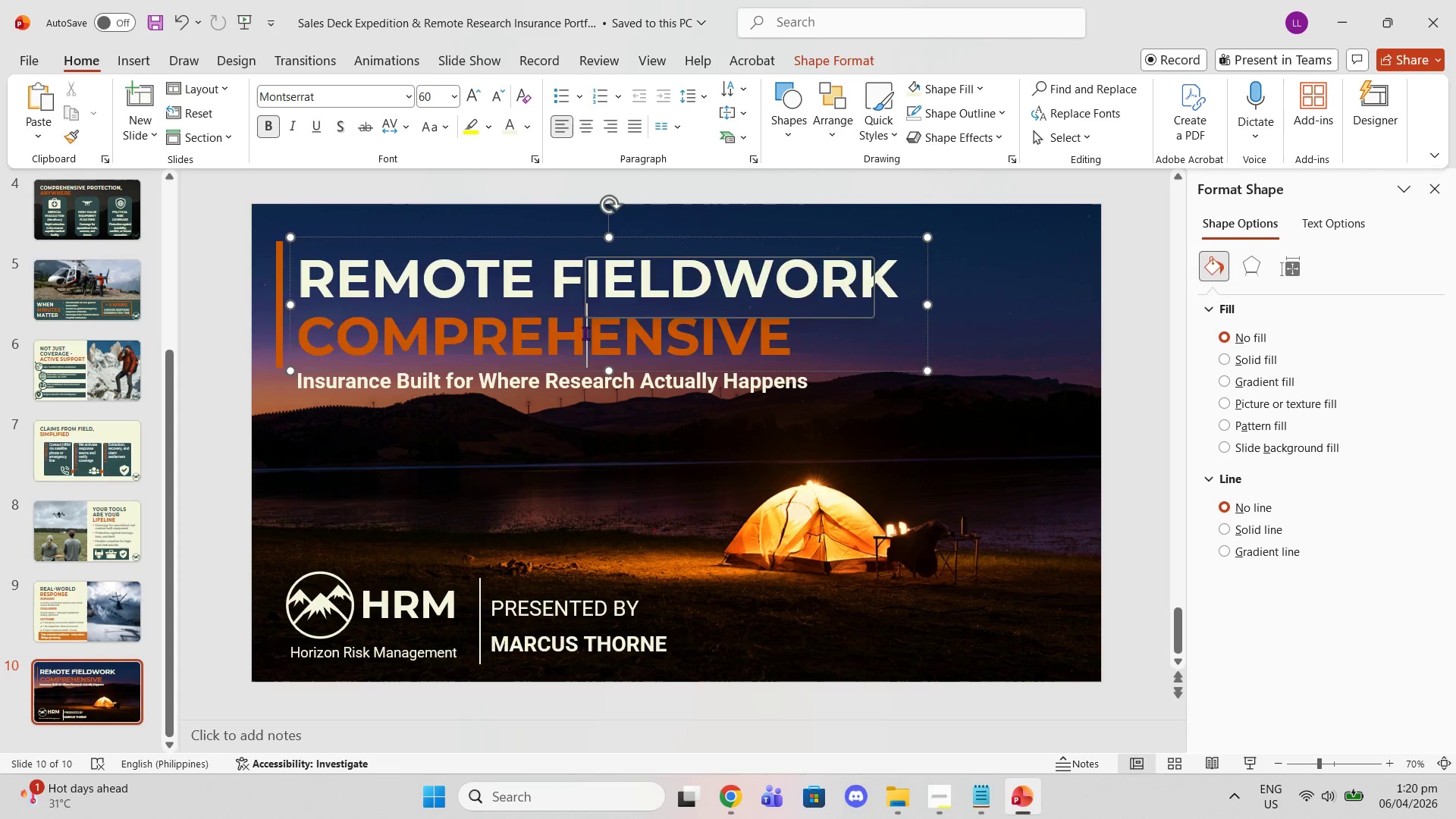 
triple_click([585, 333])
 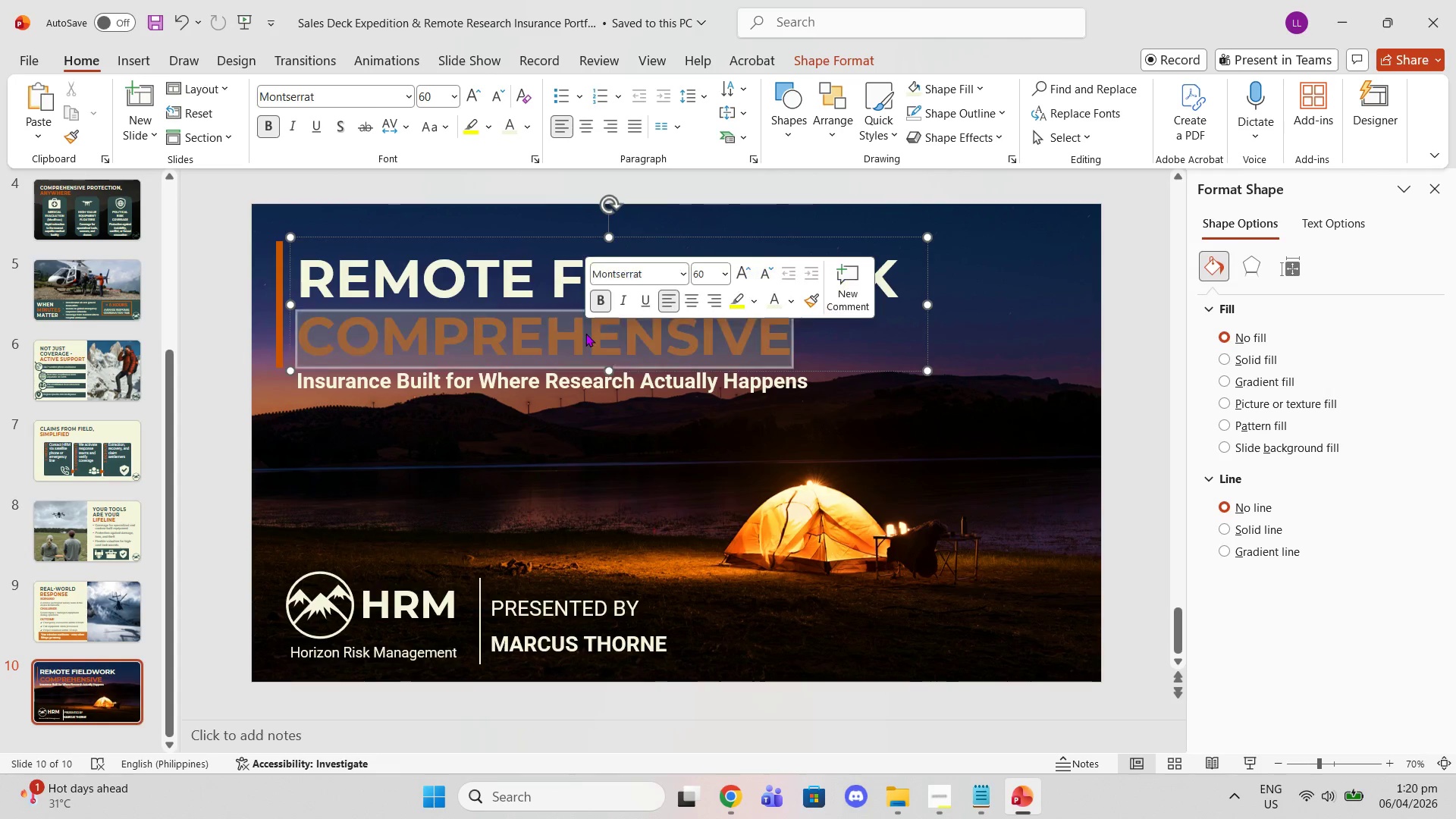 
triple_click([585, 333])
 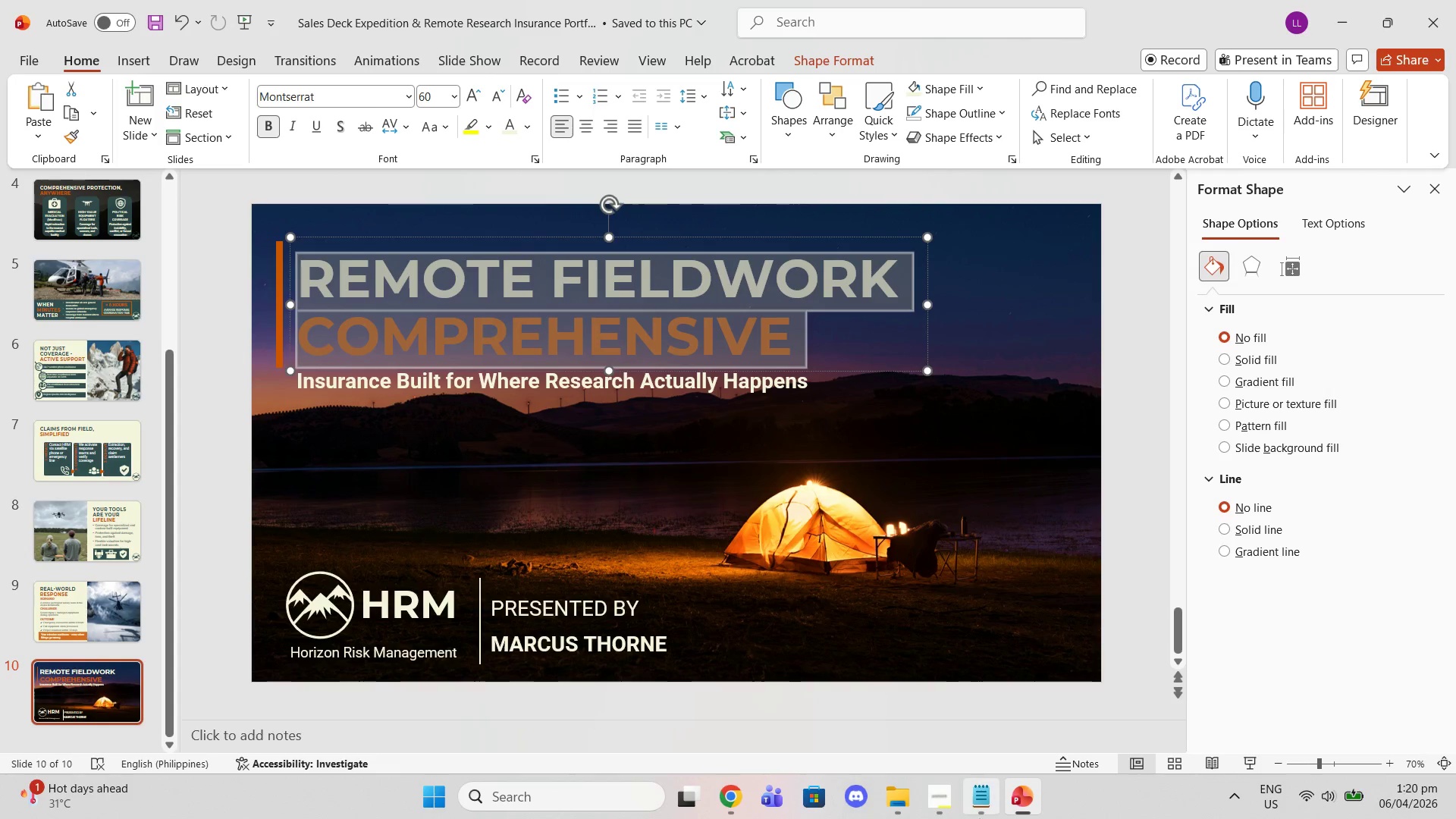 
left_click([981, 814])
 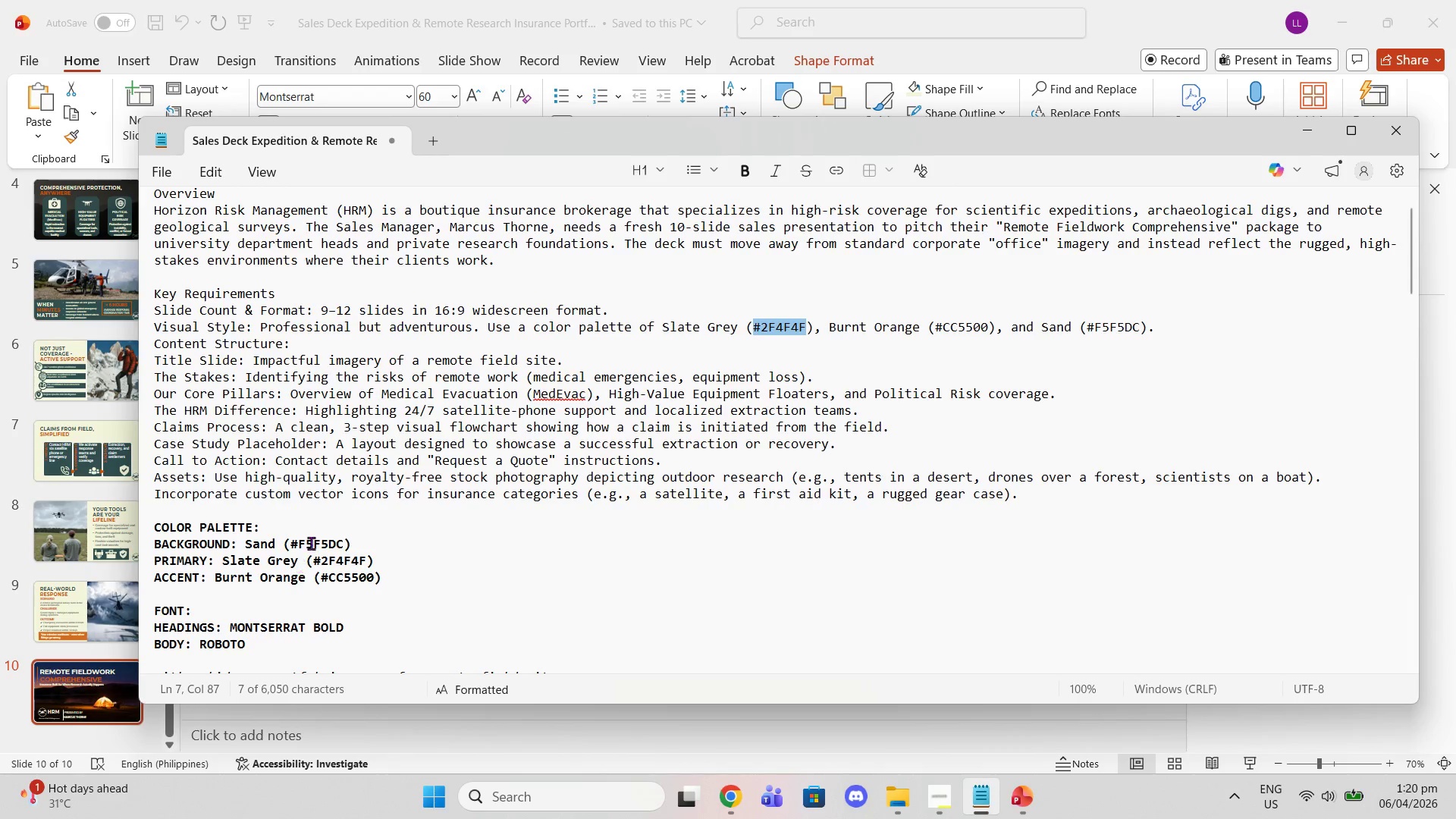 
scroll: coordinate [359, 538], scroll_direction: down, amount: 23.0
 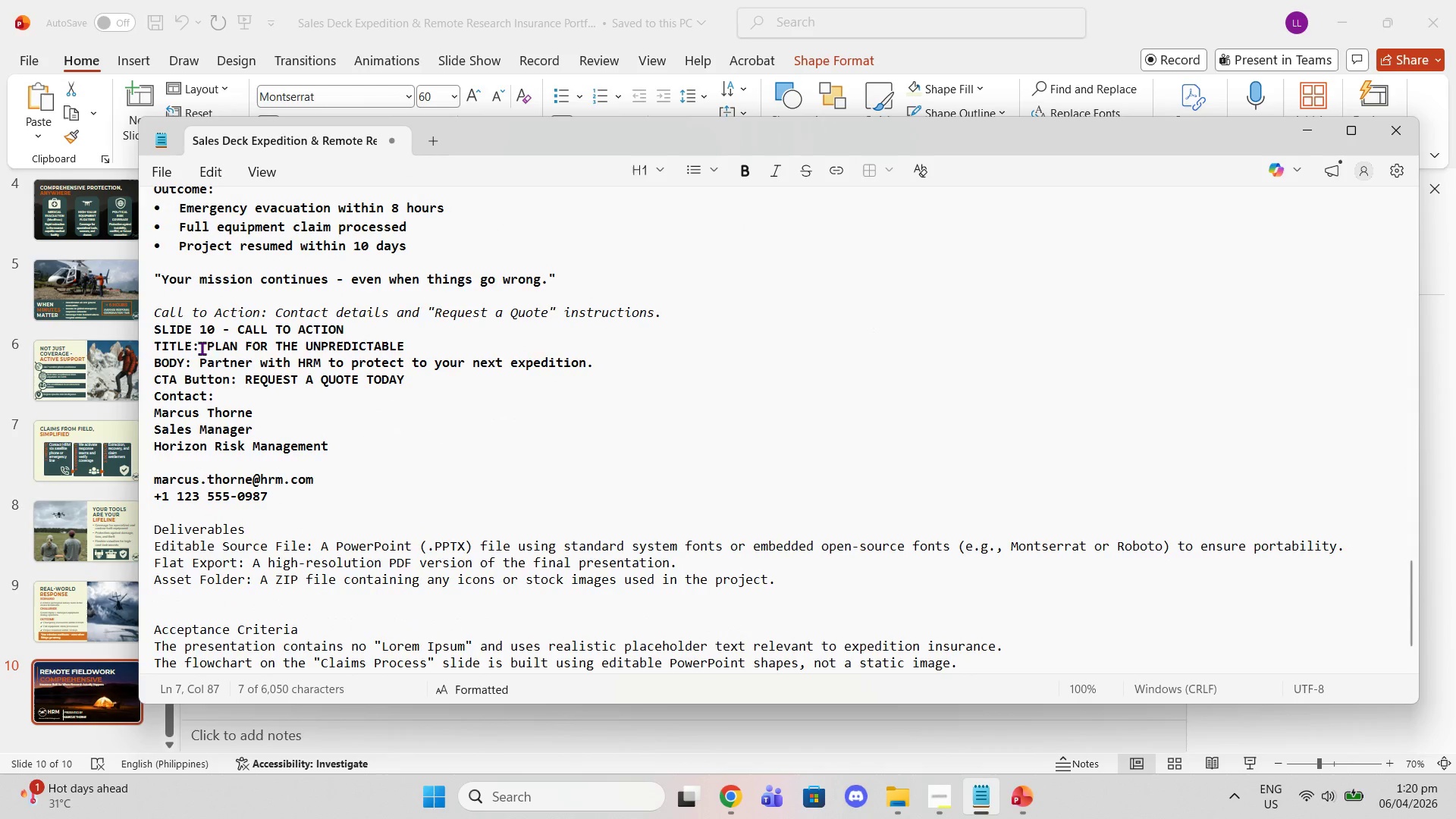 
left_click_drag(start_coordinate=[209, 349], to_coordinate=[403, 344])
 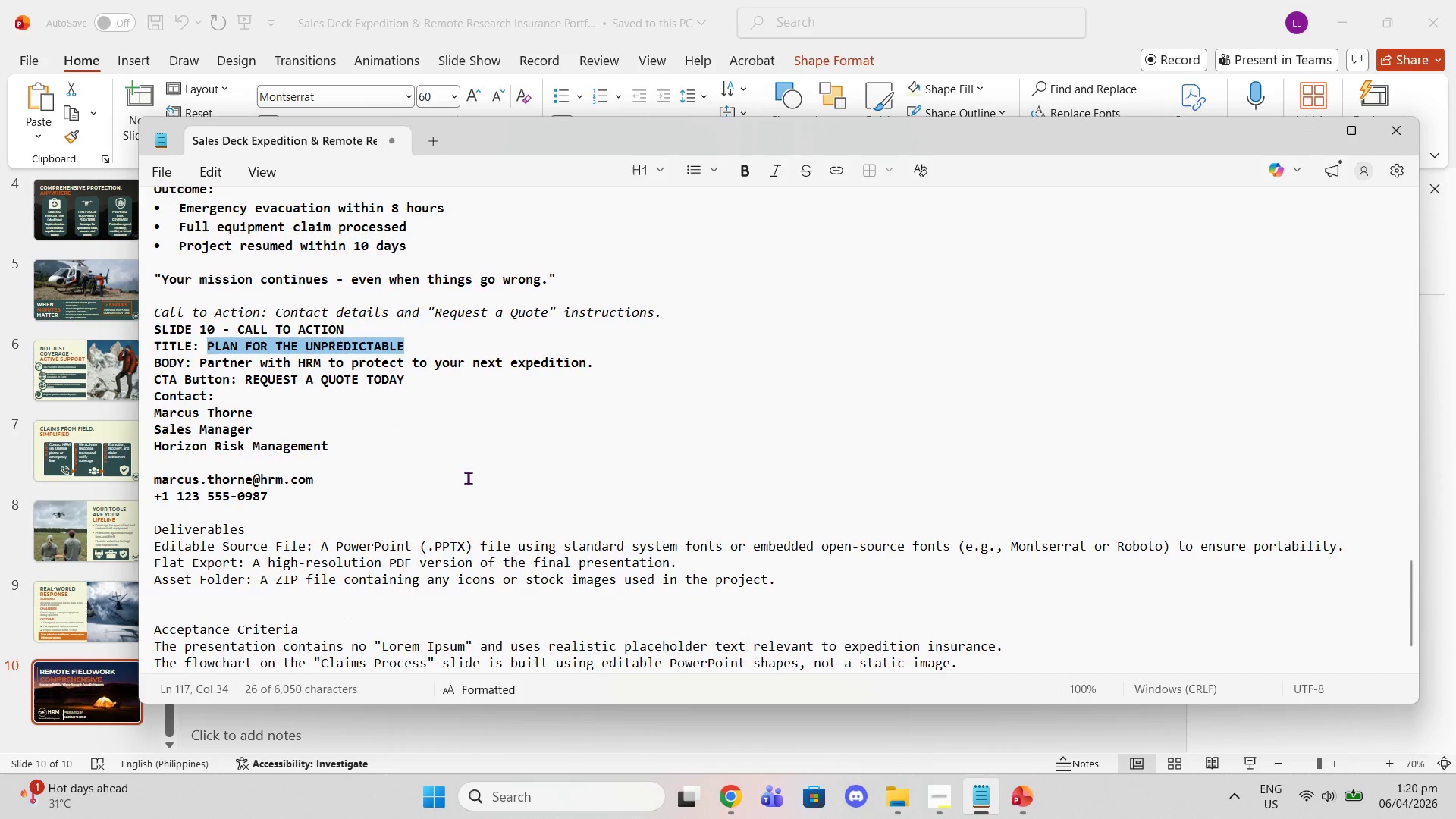 
key(Control+C)
 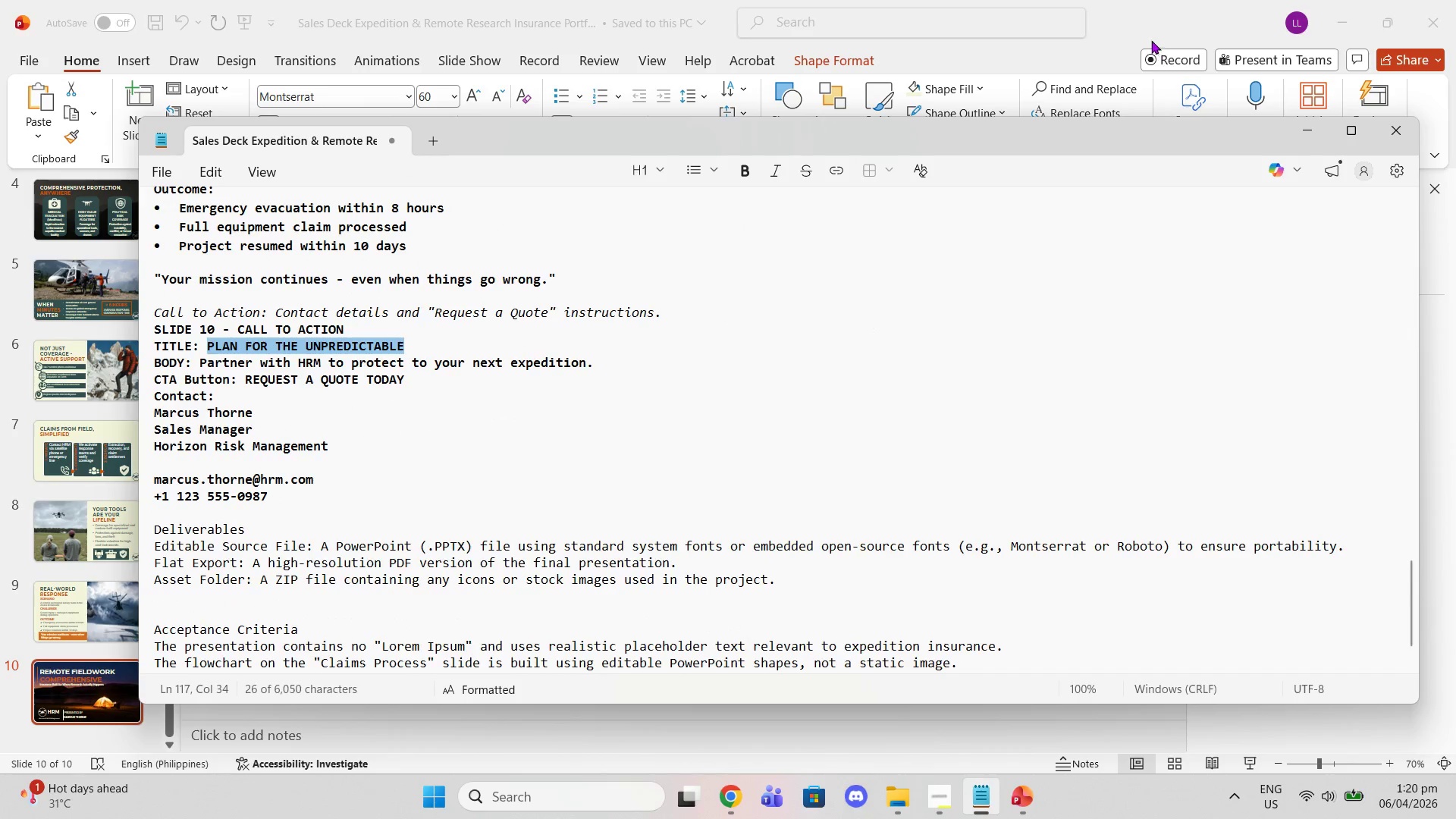 
left_click([1121, 24])
 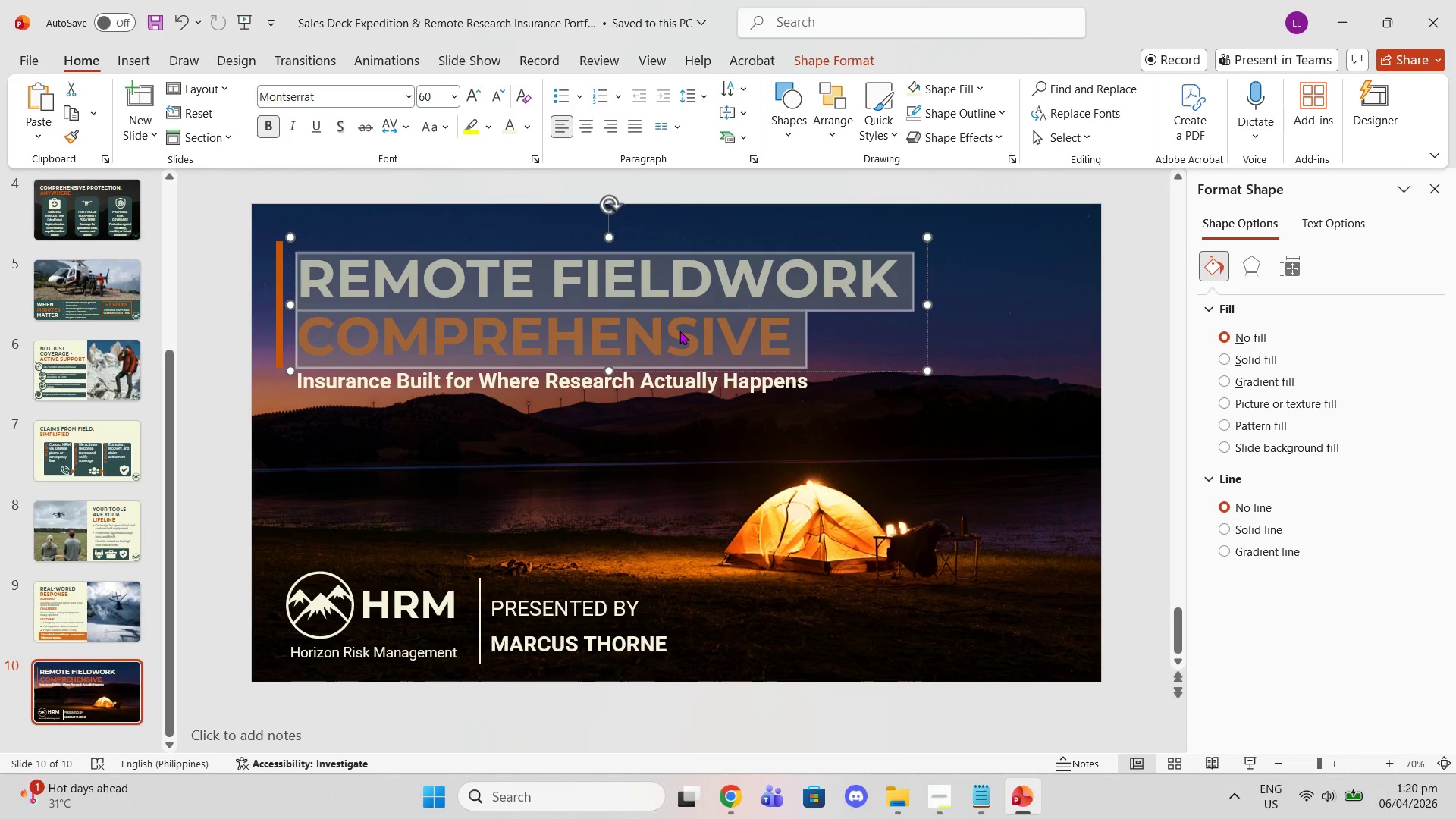 
key(Control+V)
 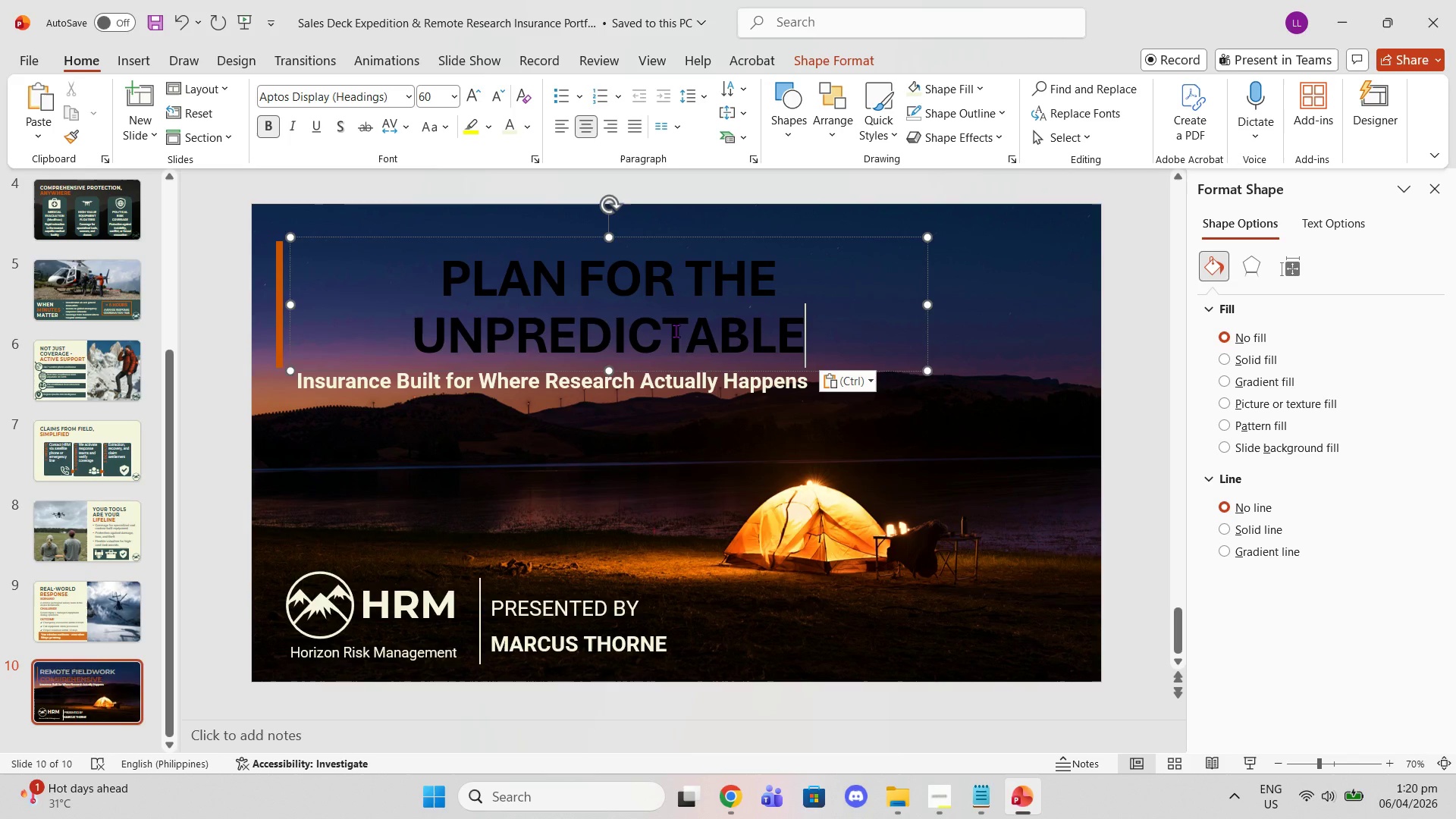 
key(Control+ControlLeft)
 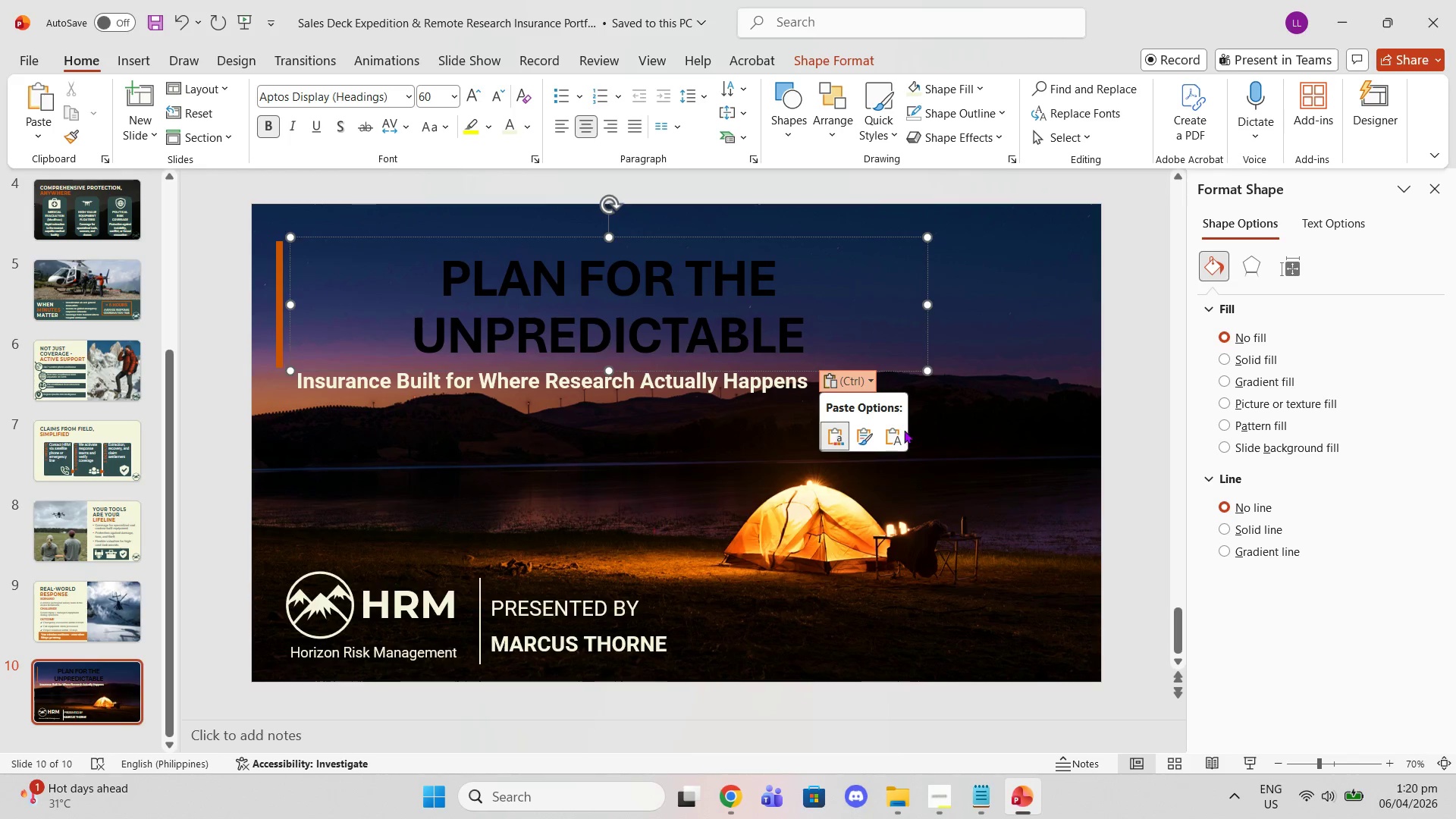 
left_click([883, 432])
 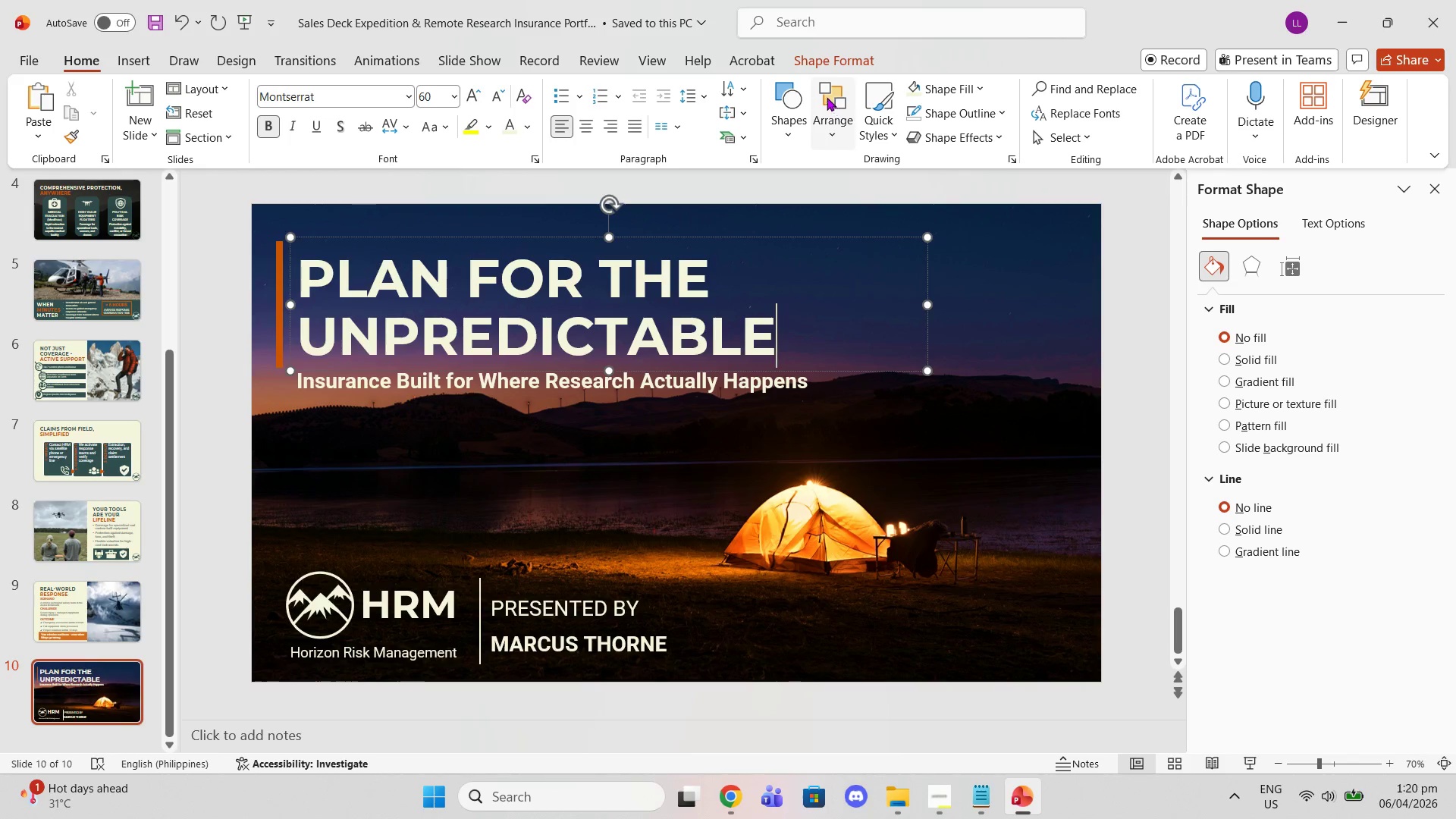 
left_click_drag(start_coordinate=[793, 334], to_coordinate=[331, 369])
 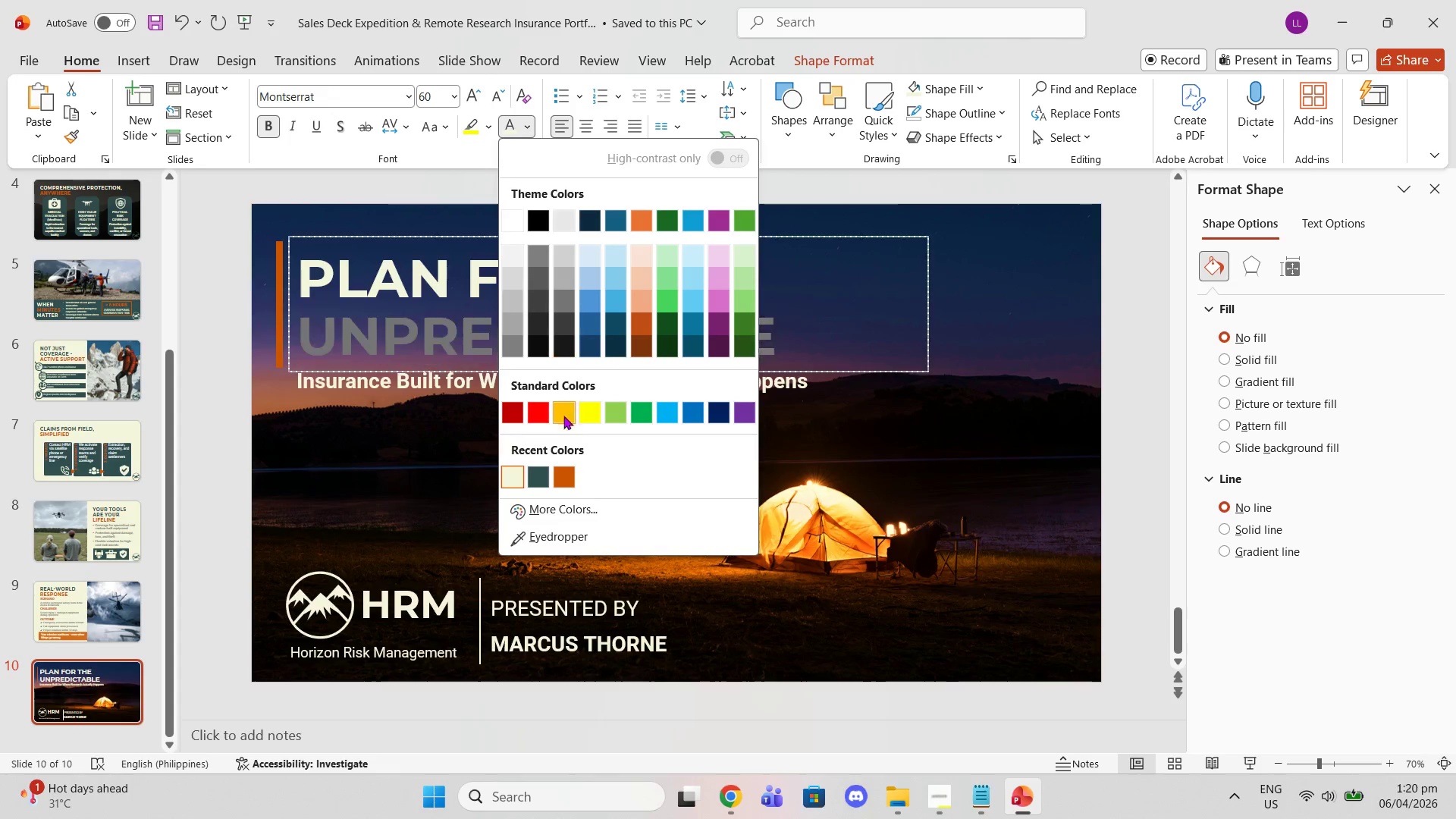 
wait(5.41)
 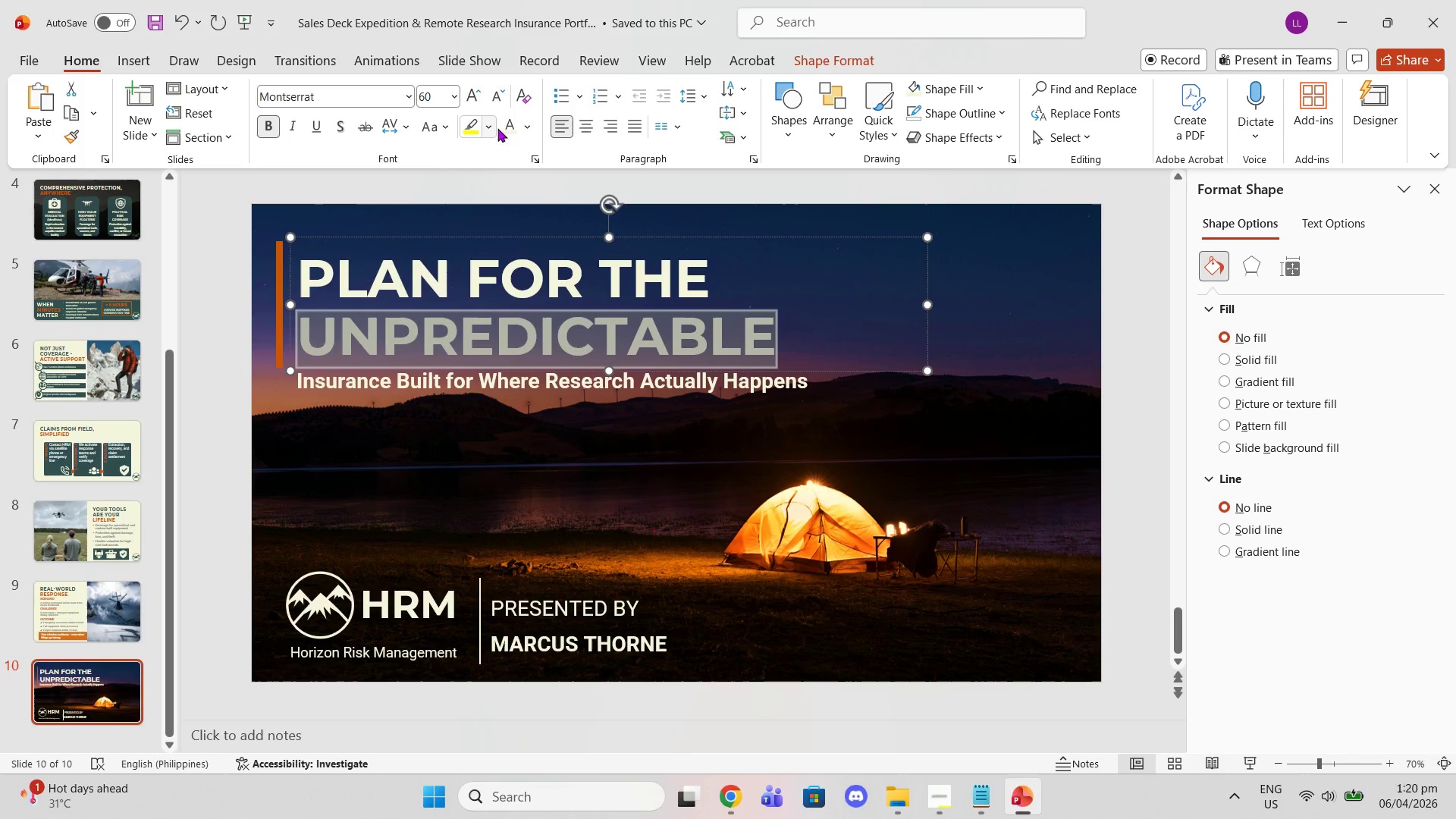 
left_click([861, 413])
 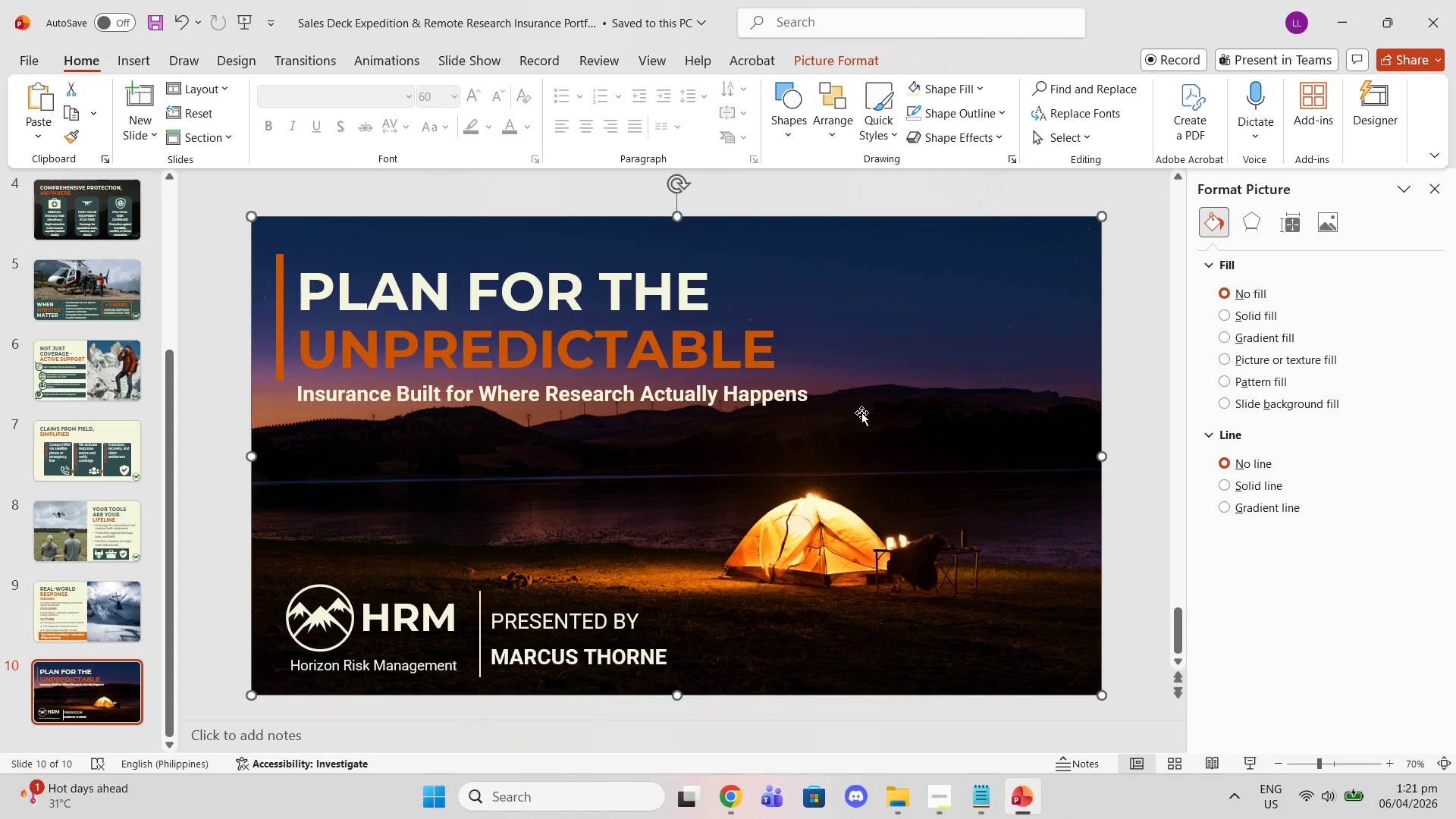 
wait(31.51)
 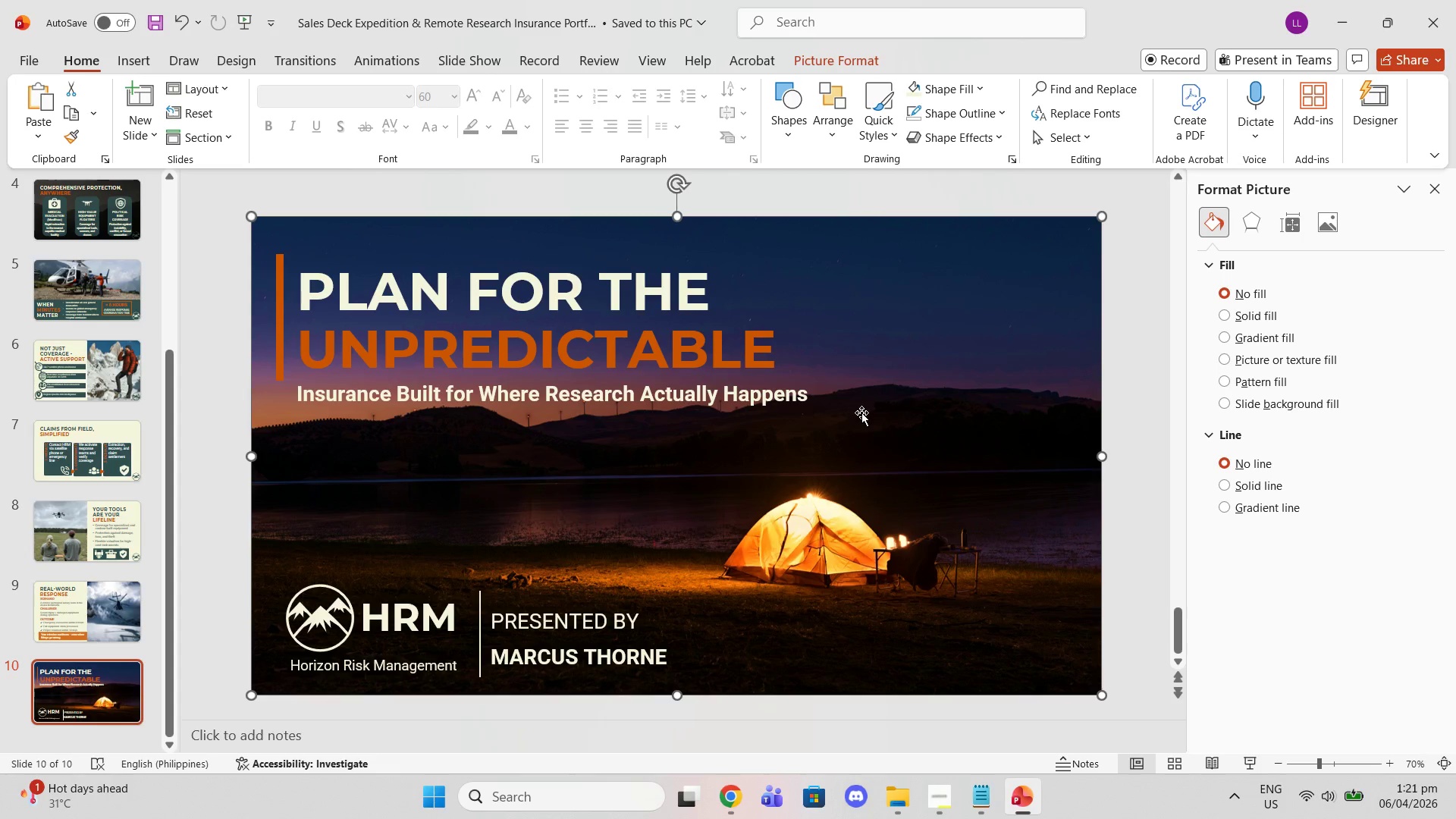 
left_click([558, 618])
 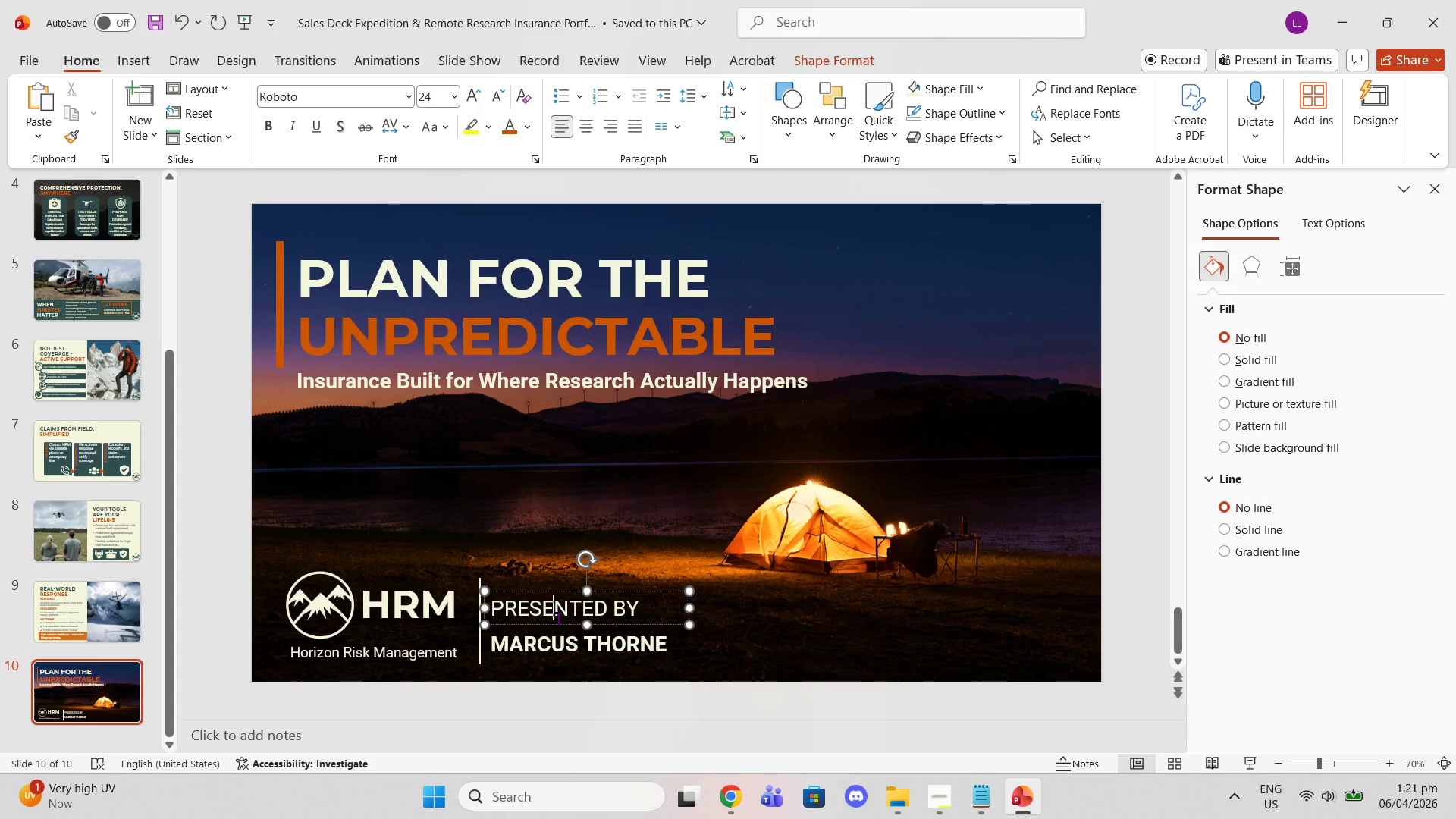 
wait(51.95)
 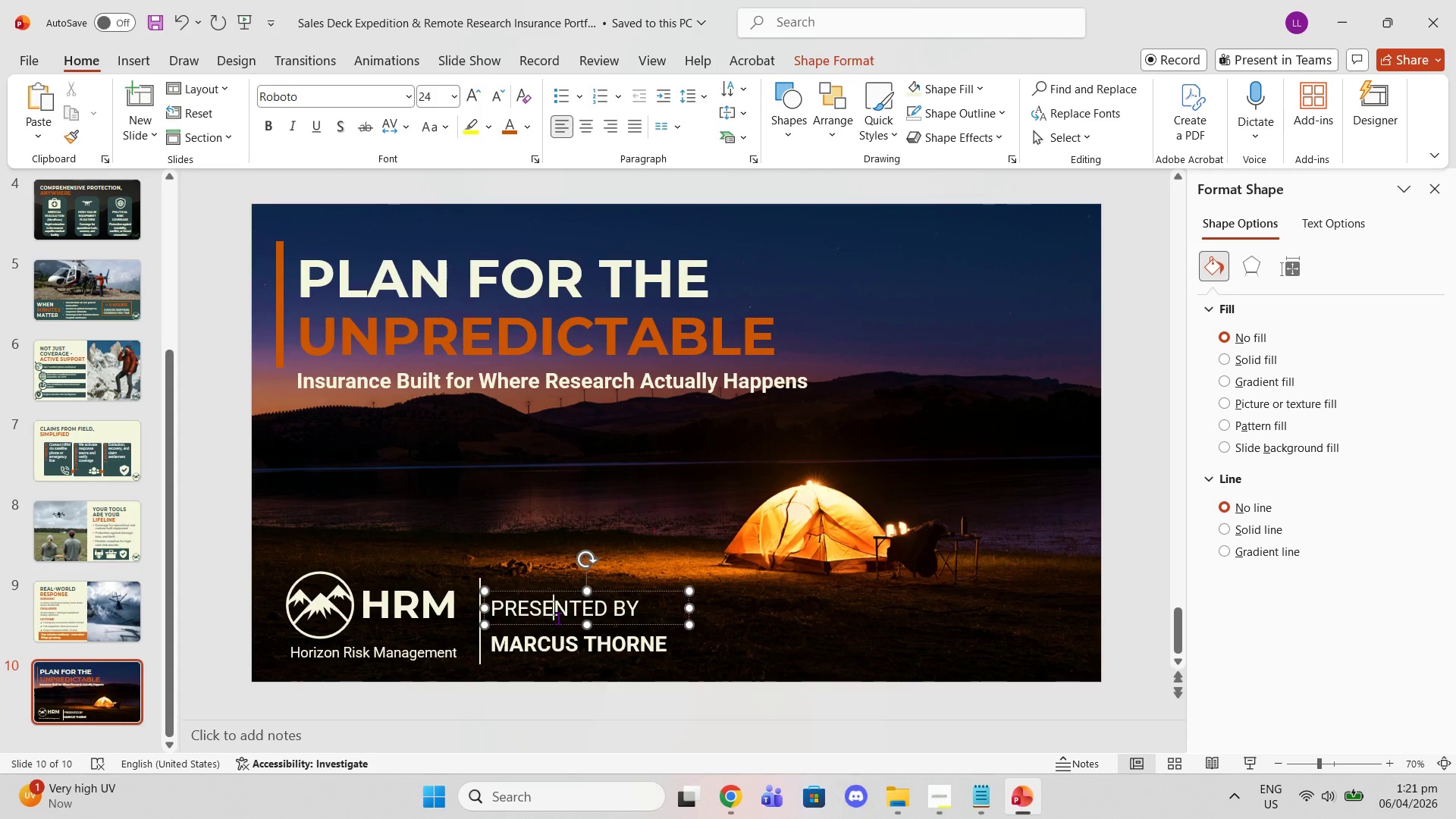 
double_click([340, 384])
 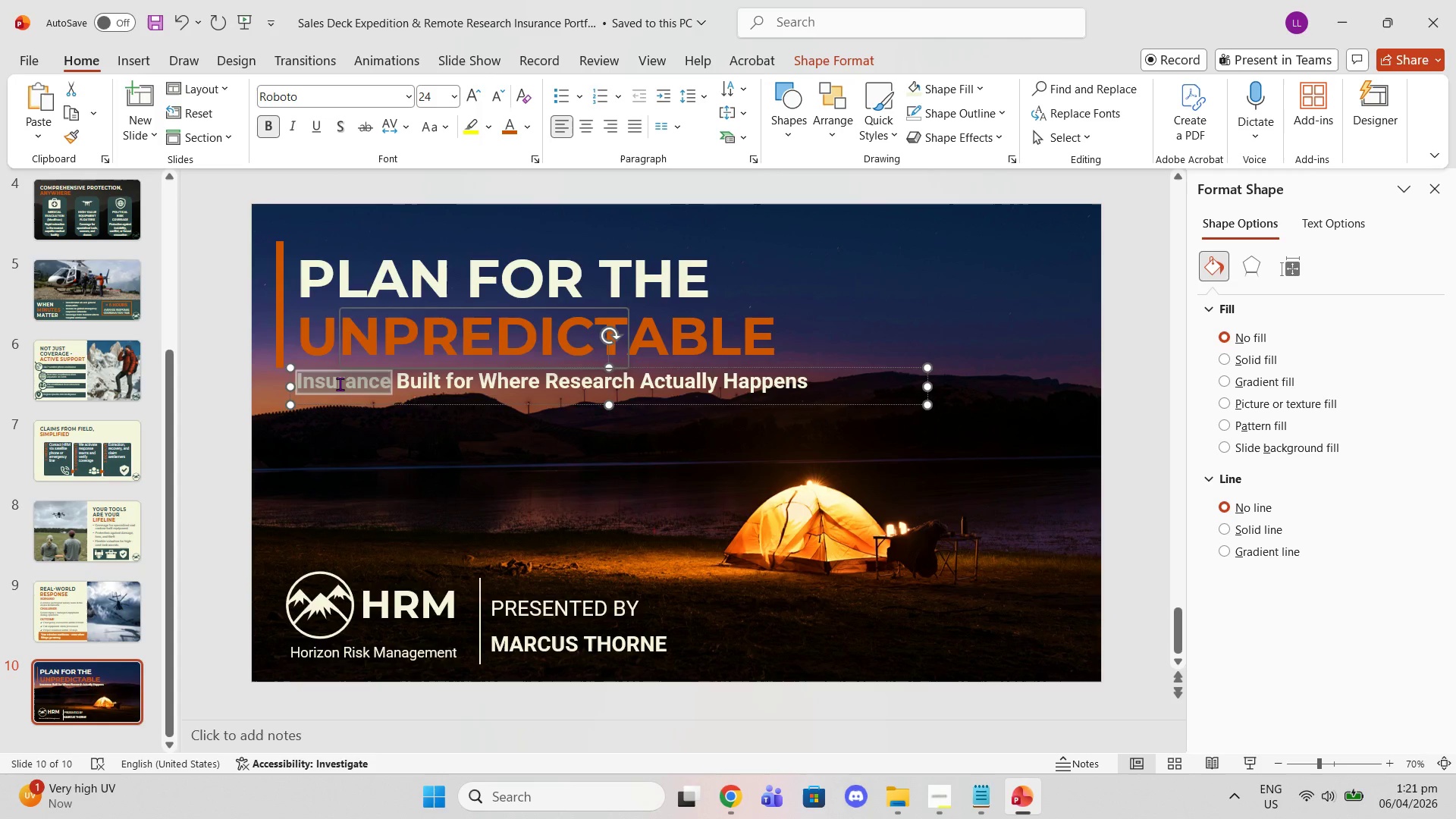 
triple_click([340, 384])
 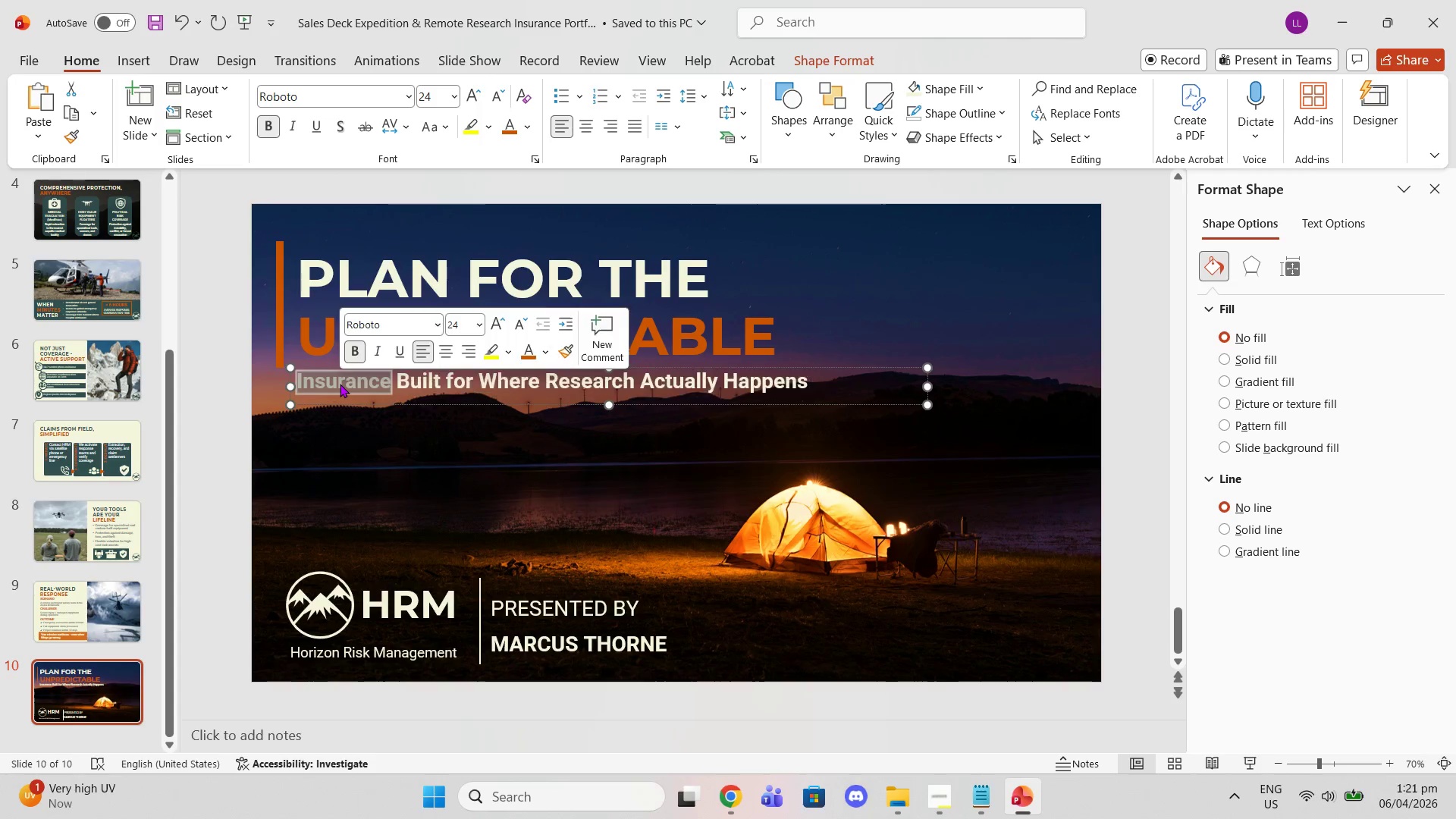 
triple_click([340, 384])
 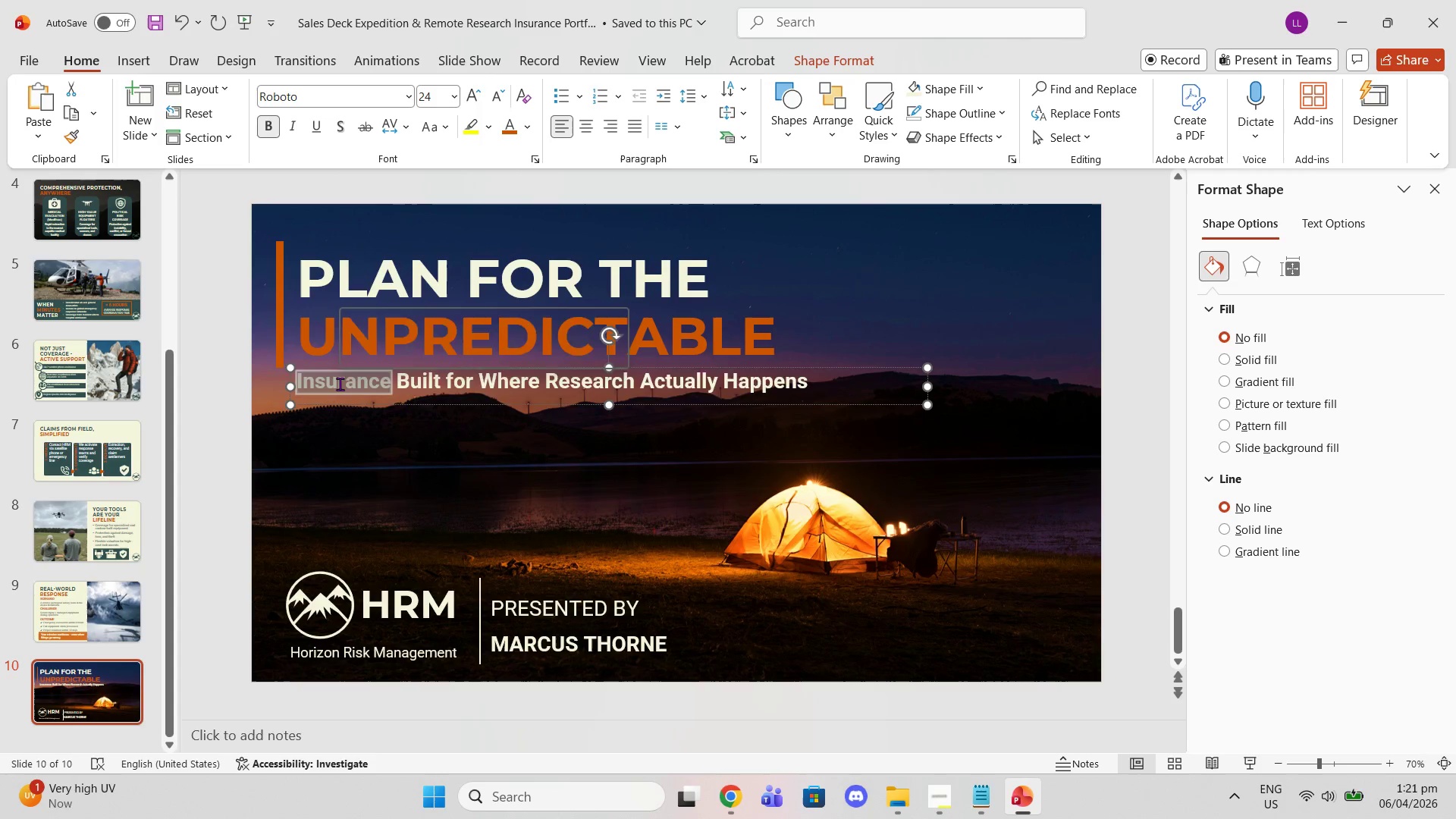 
triple_click([340, 384])
 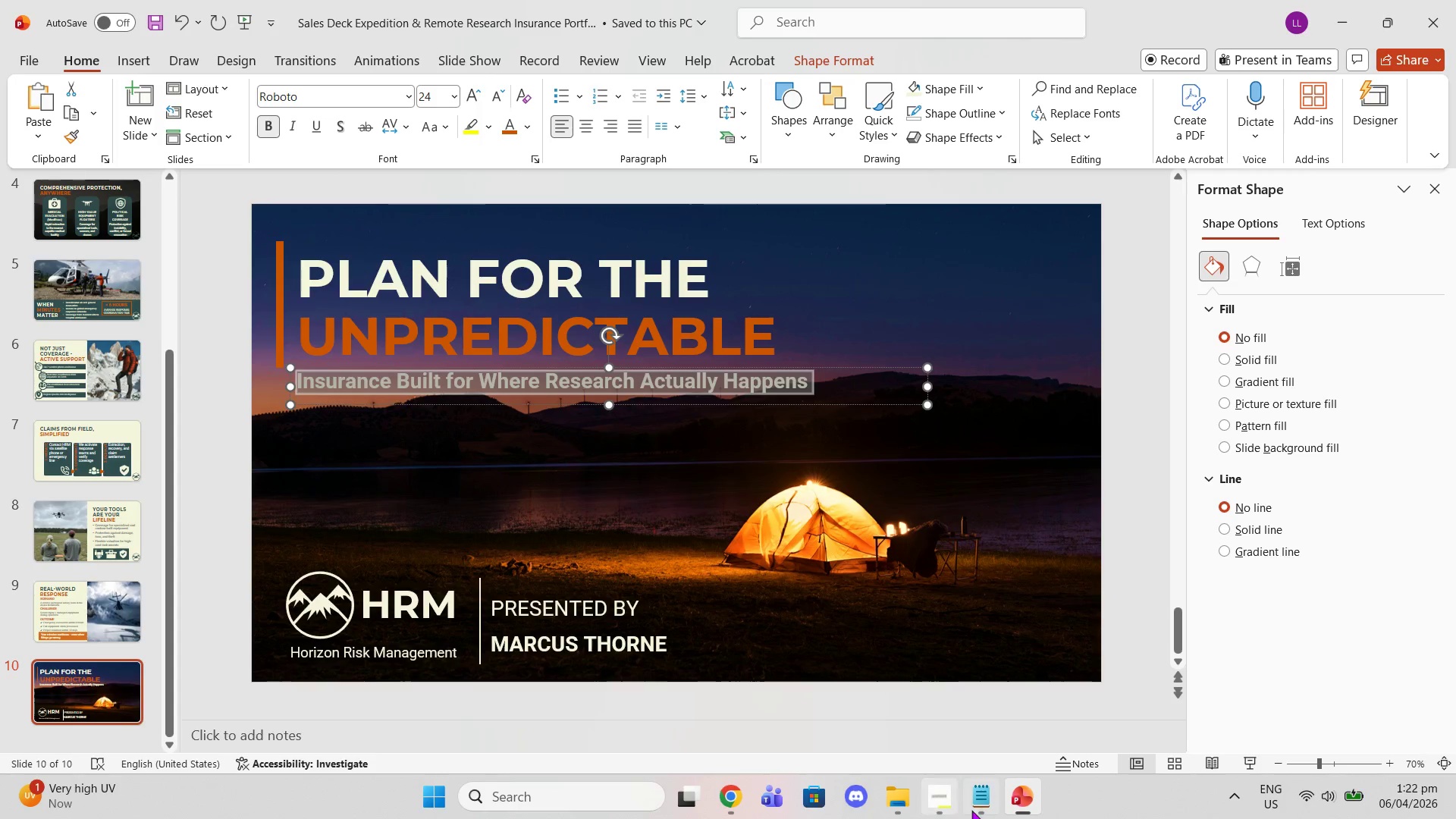 
left_click([980, 805])
 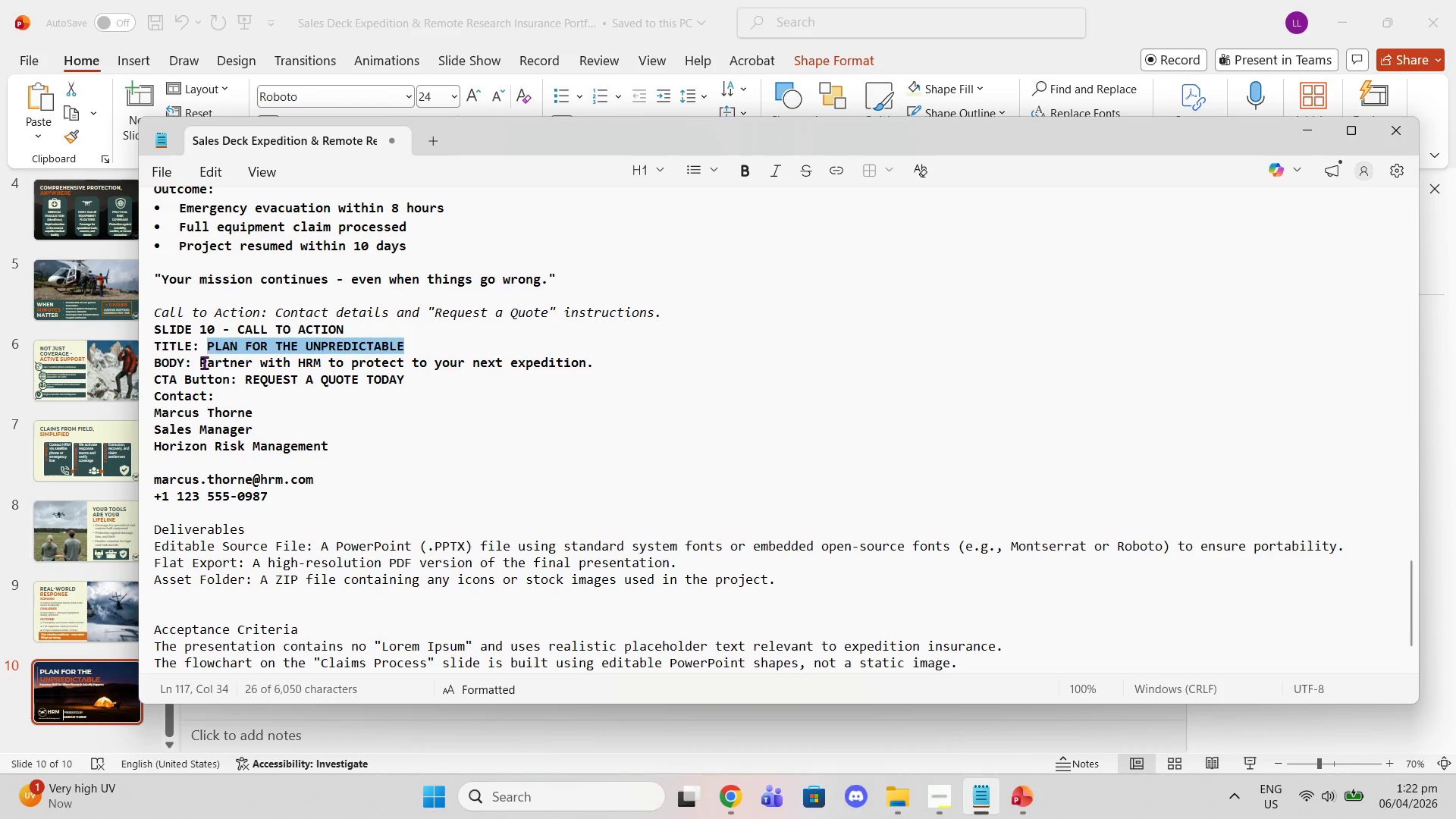 
left_click_drag(start_coordinate=[198, 362], to_coordinate=[597, 360])
 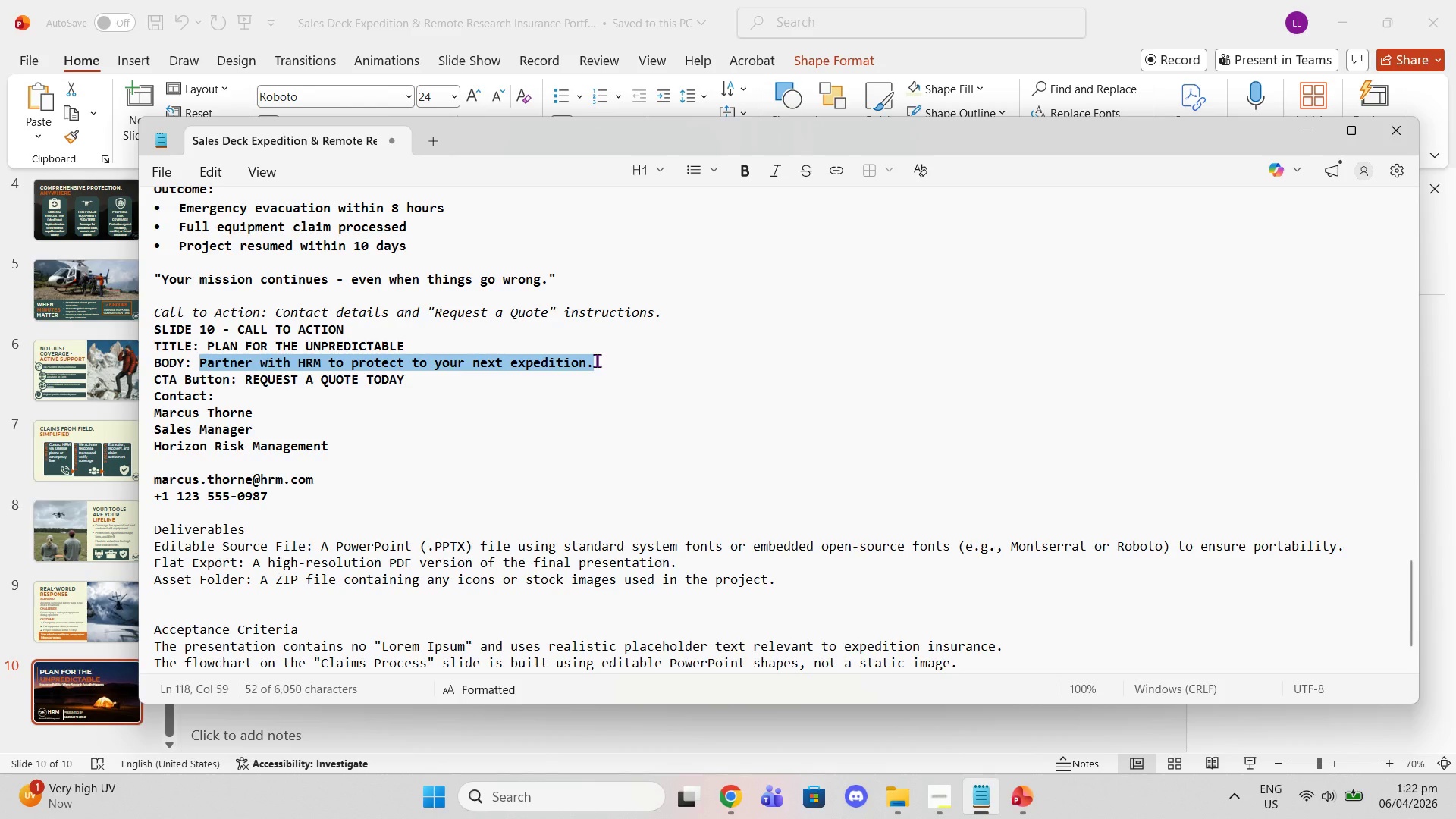 
key(Control+C)
 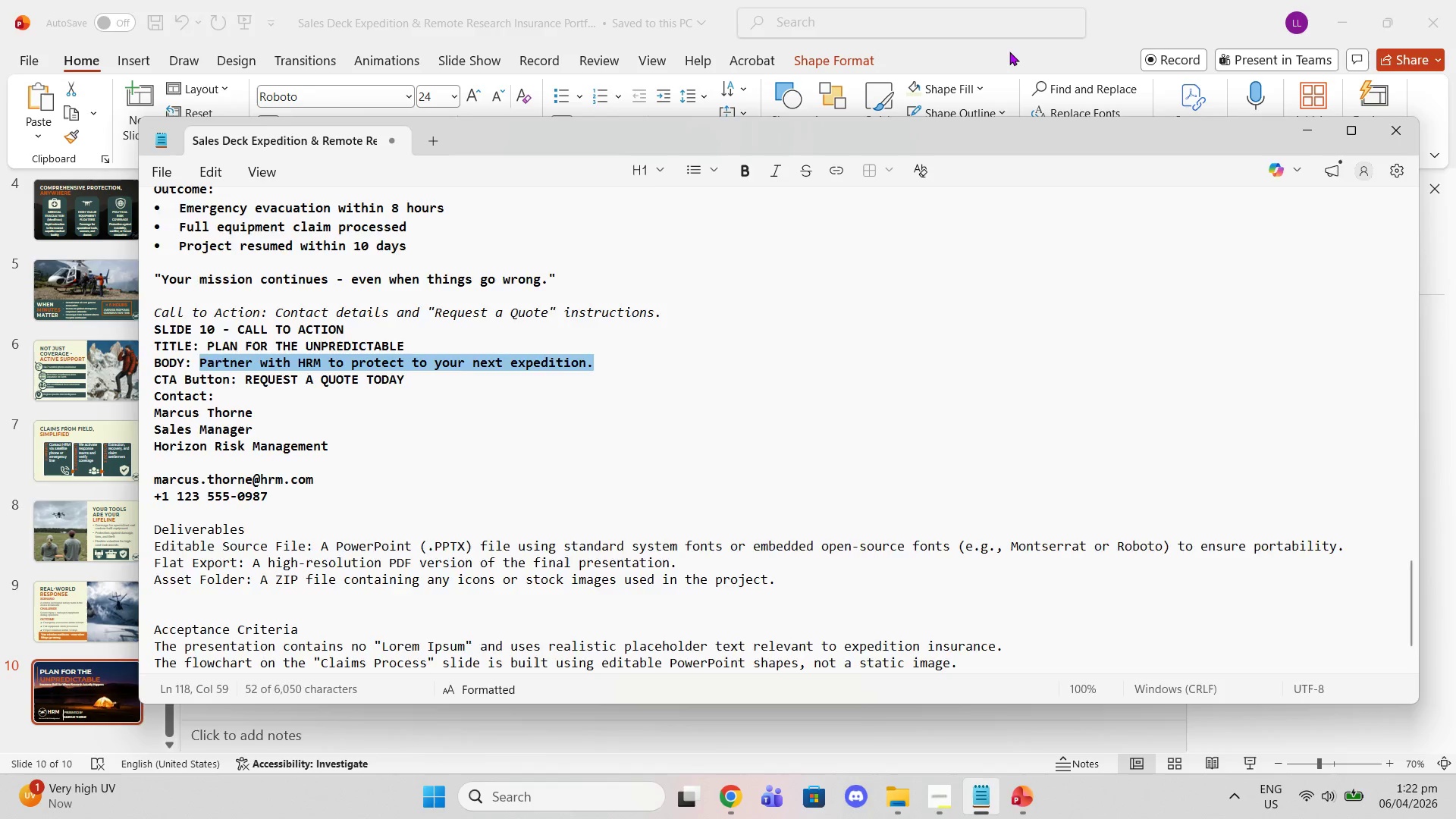 
left_click([1009, 52])
 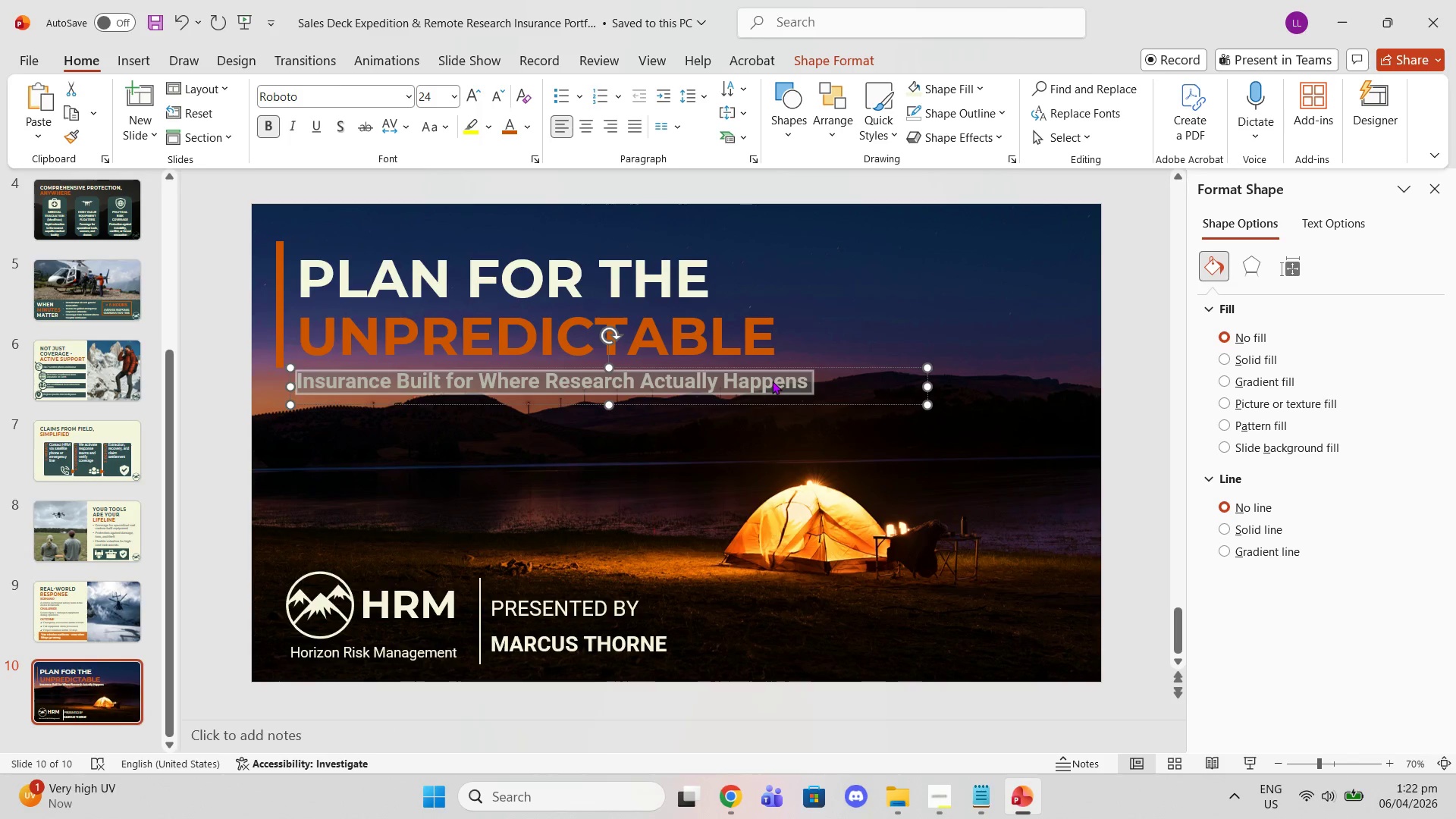 
key(Control+V)
 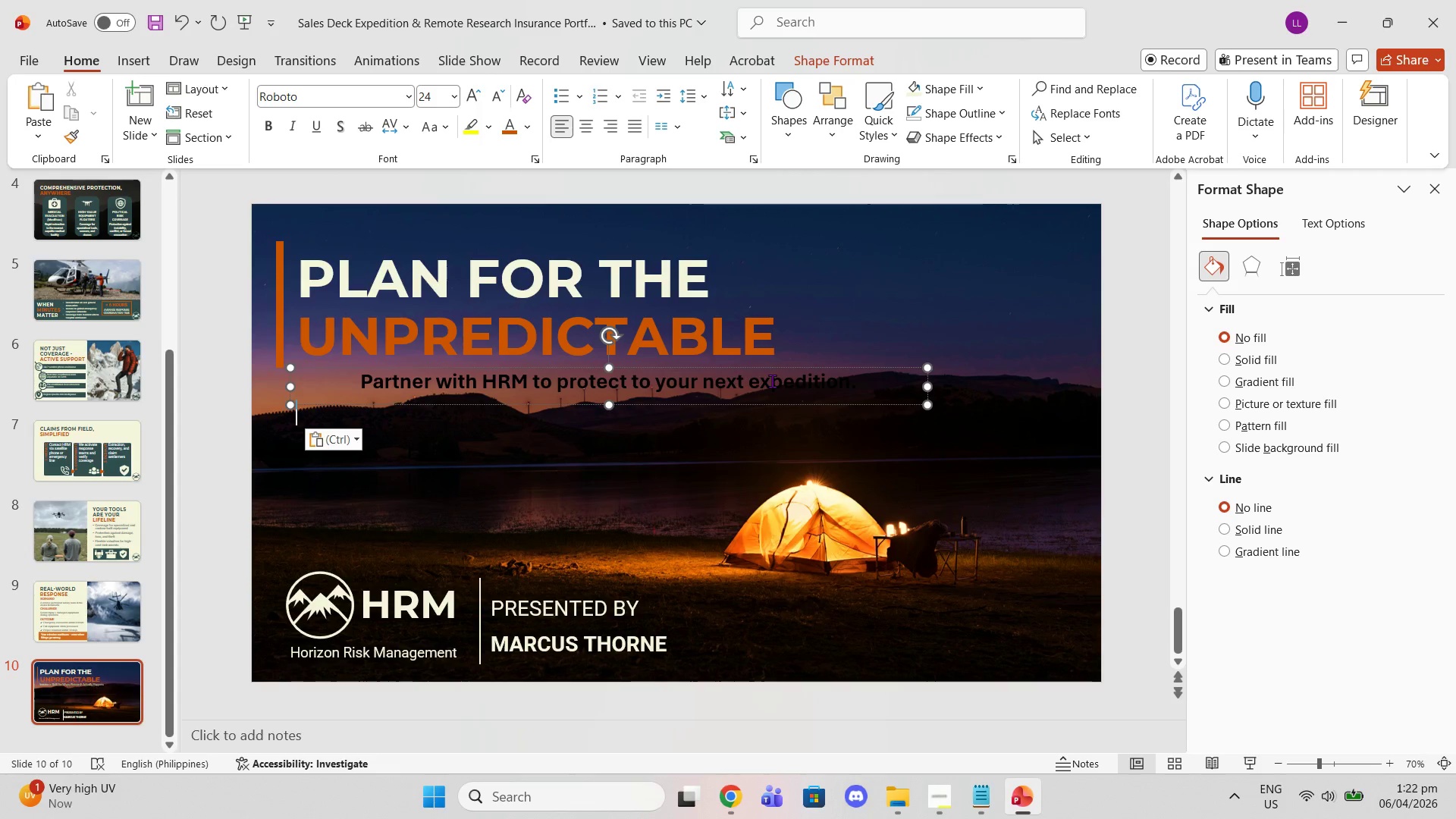 
key(Control+ControlLeft)
 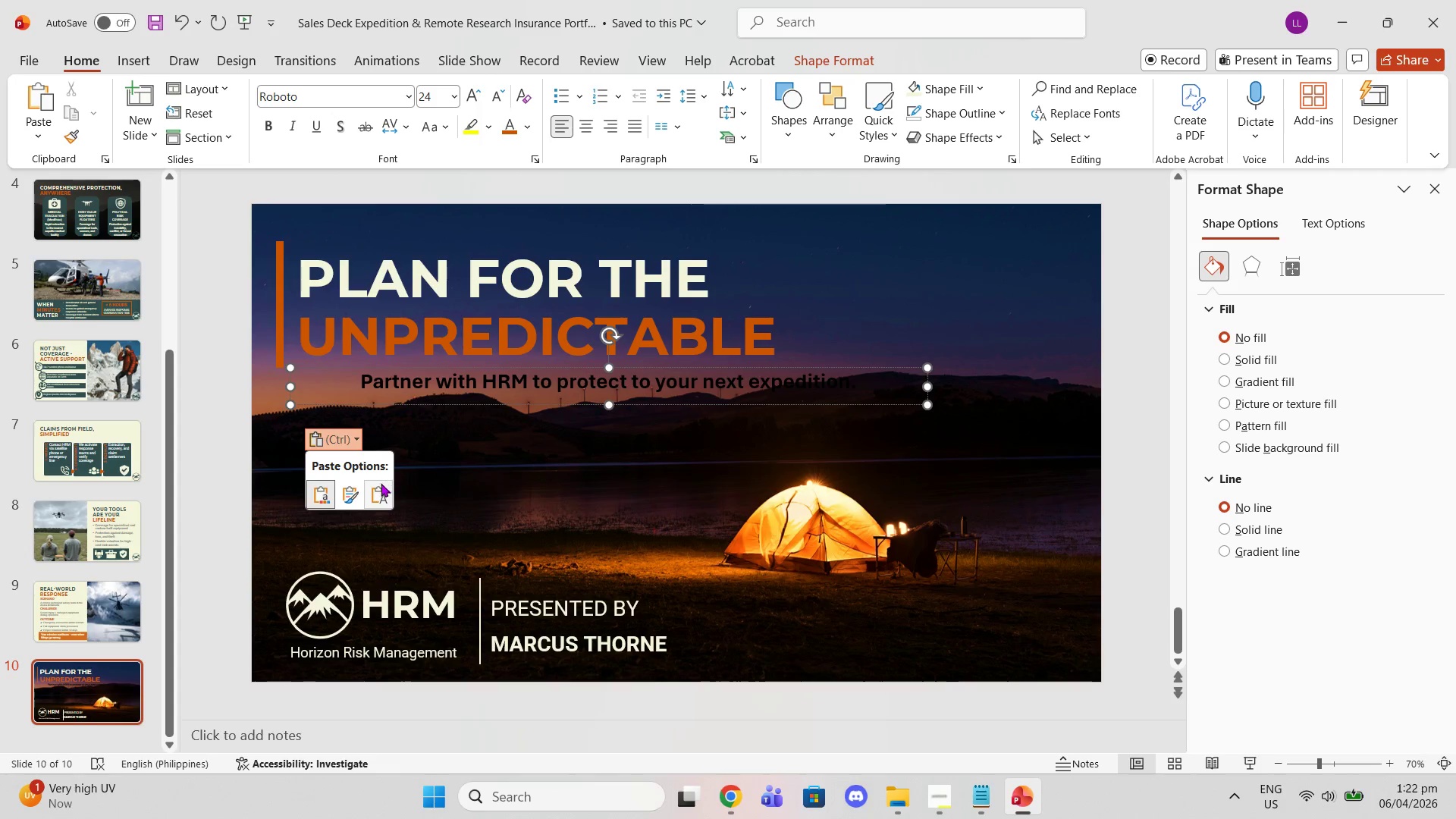 
left_click([377, 495])
 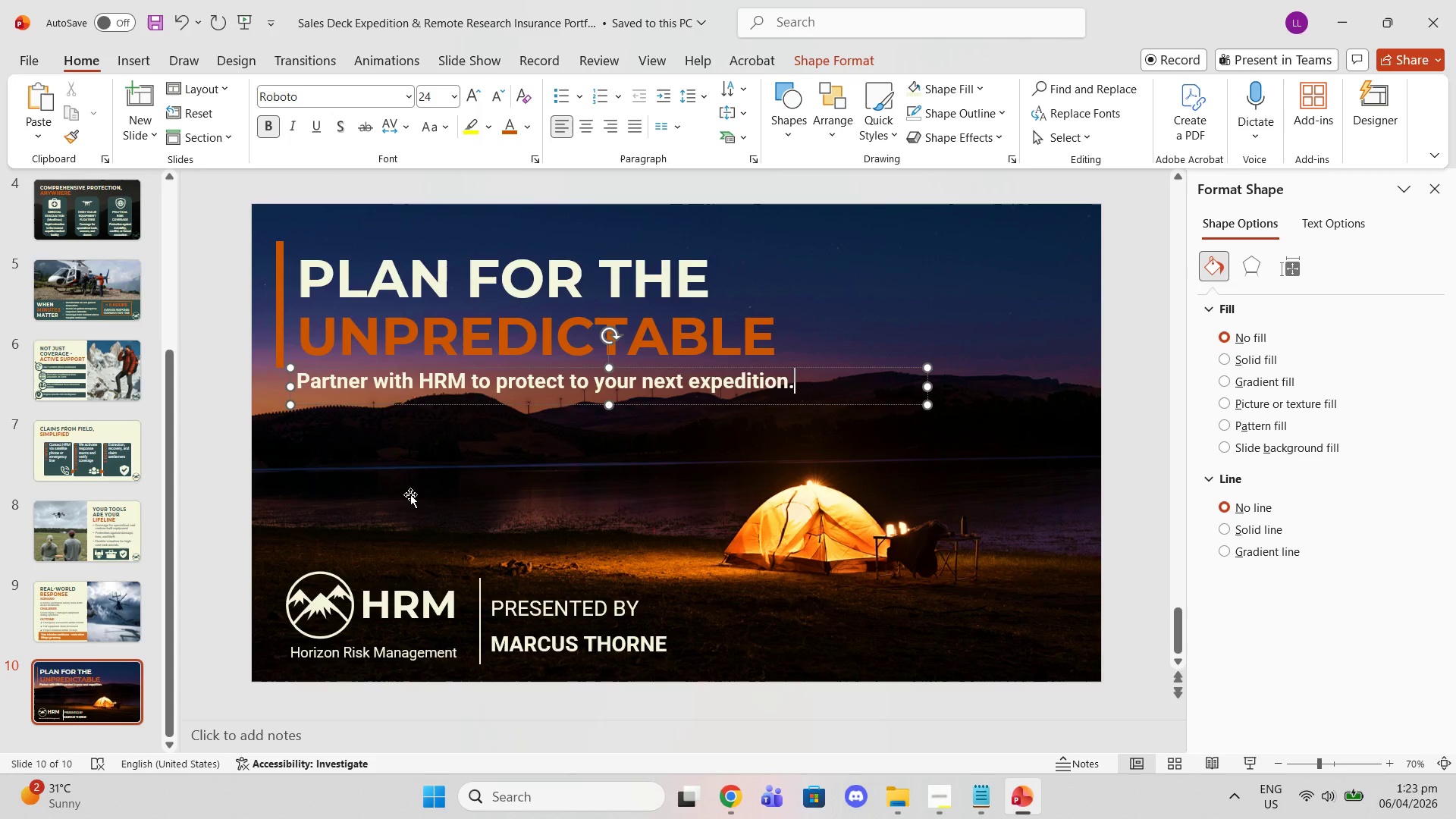 
wait(92.91)
 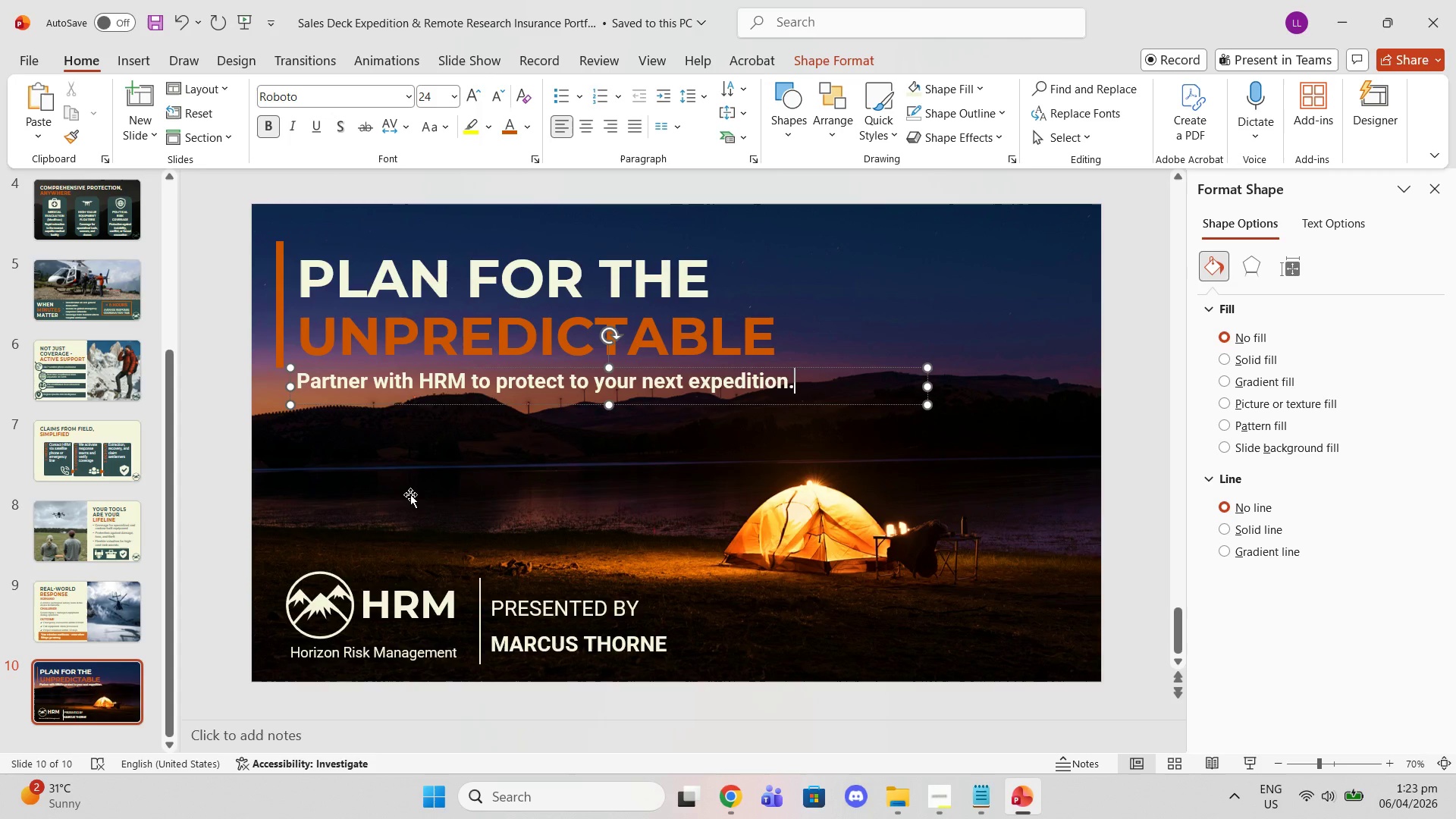 
left_click([960, 810])
 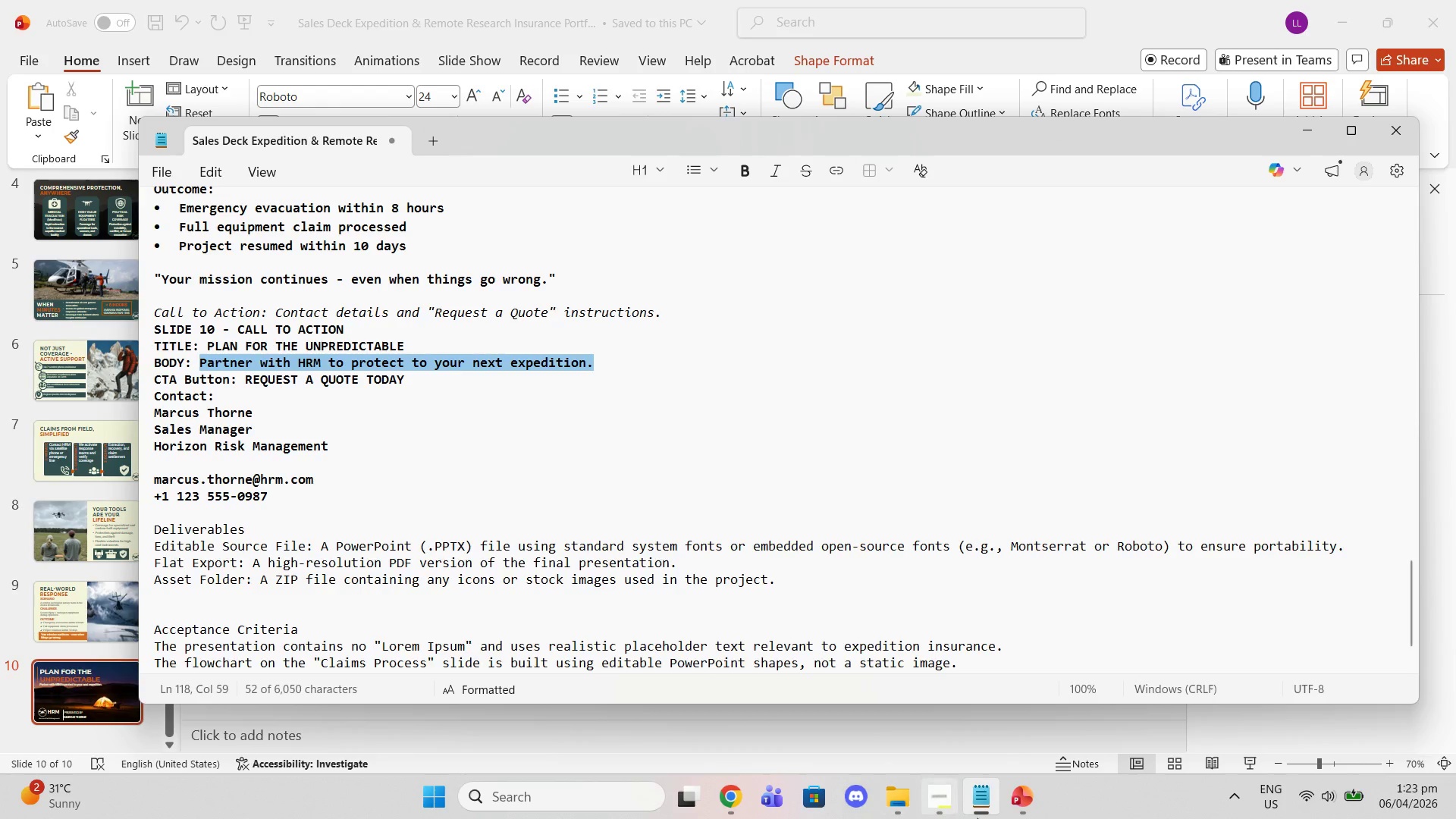 
left_click([940, 807])